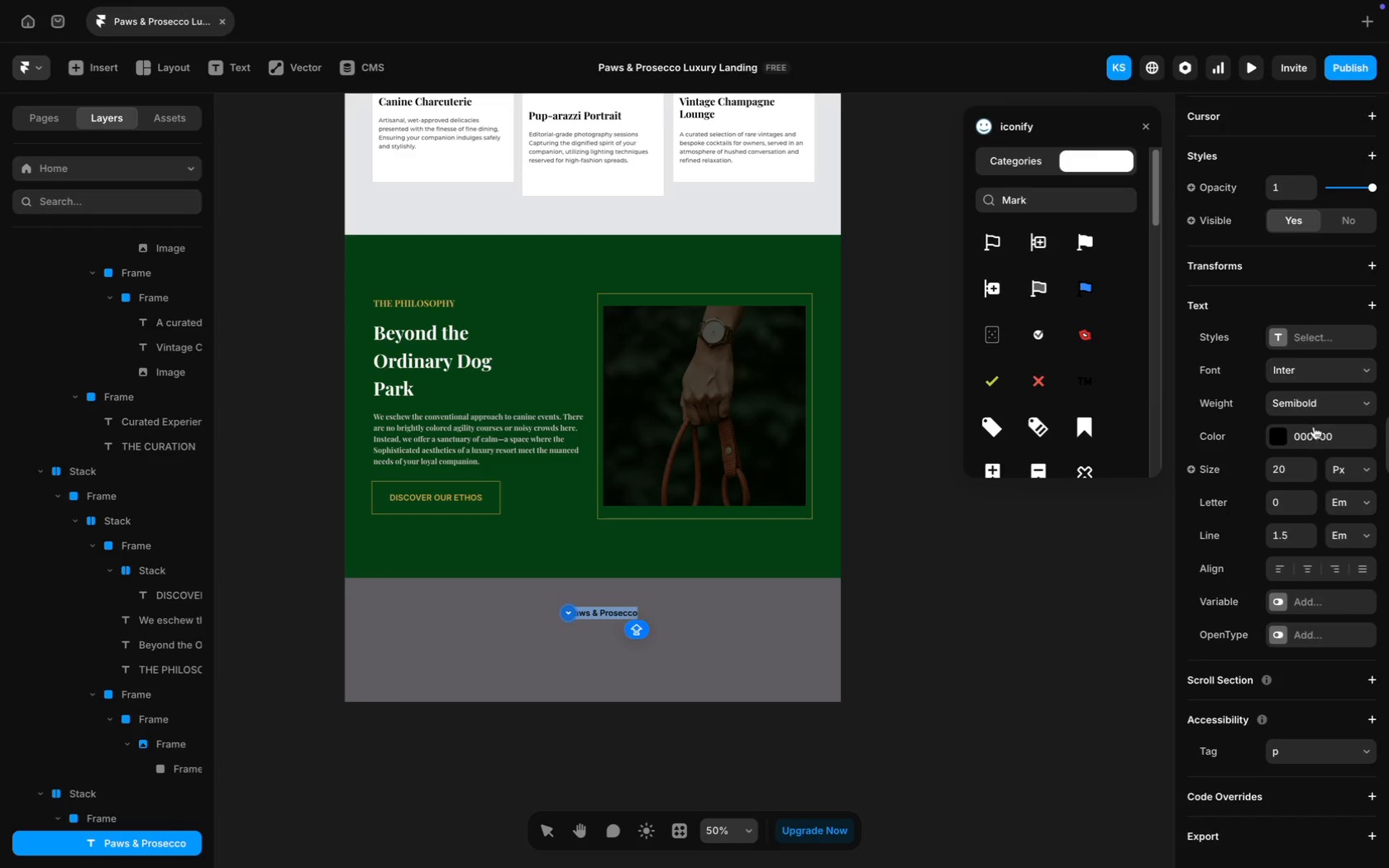 
left_click([1318, 435])
 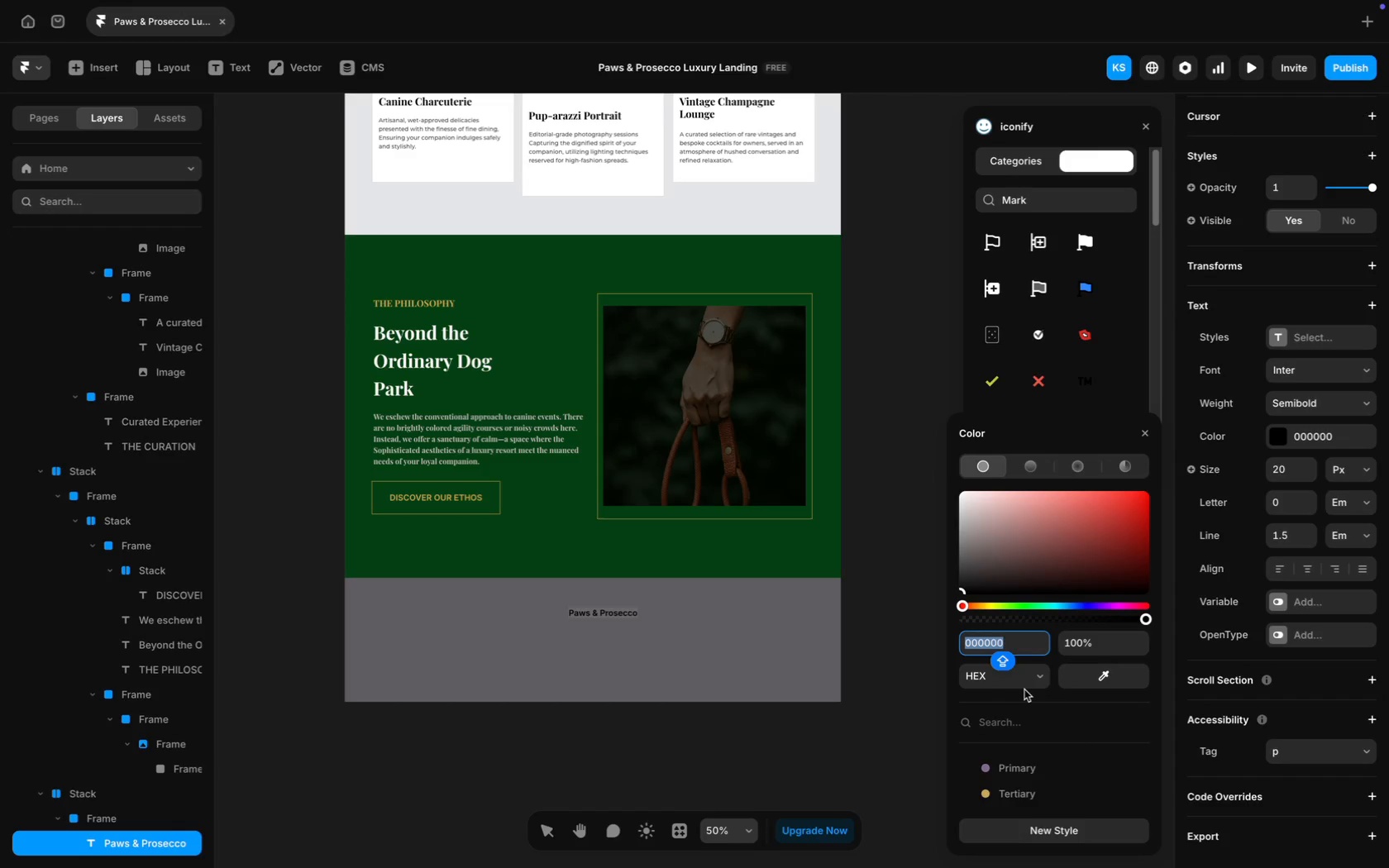 
type(FFFFFF)
 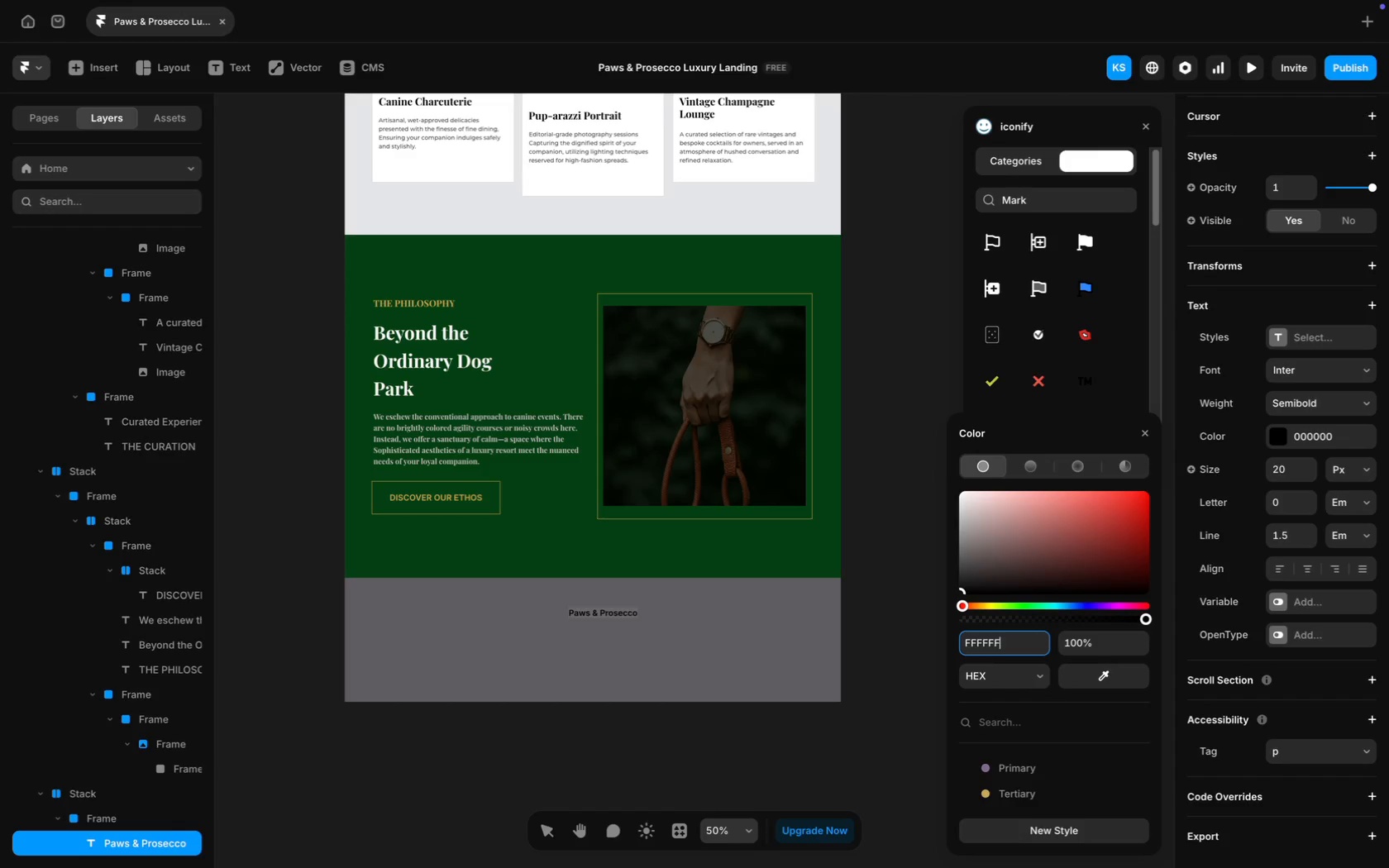 
key(Enter)
 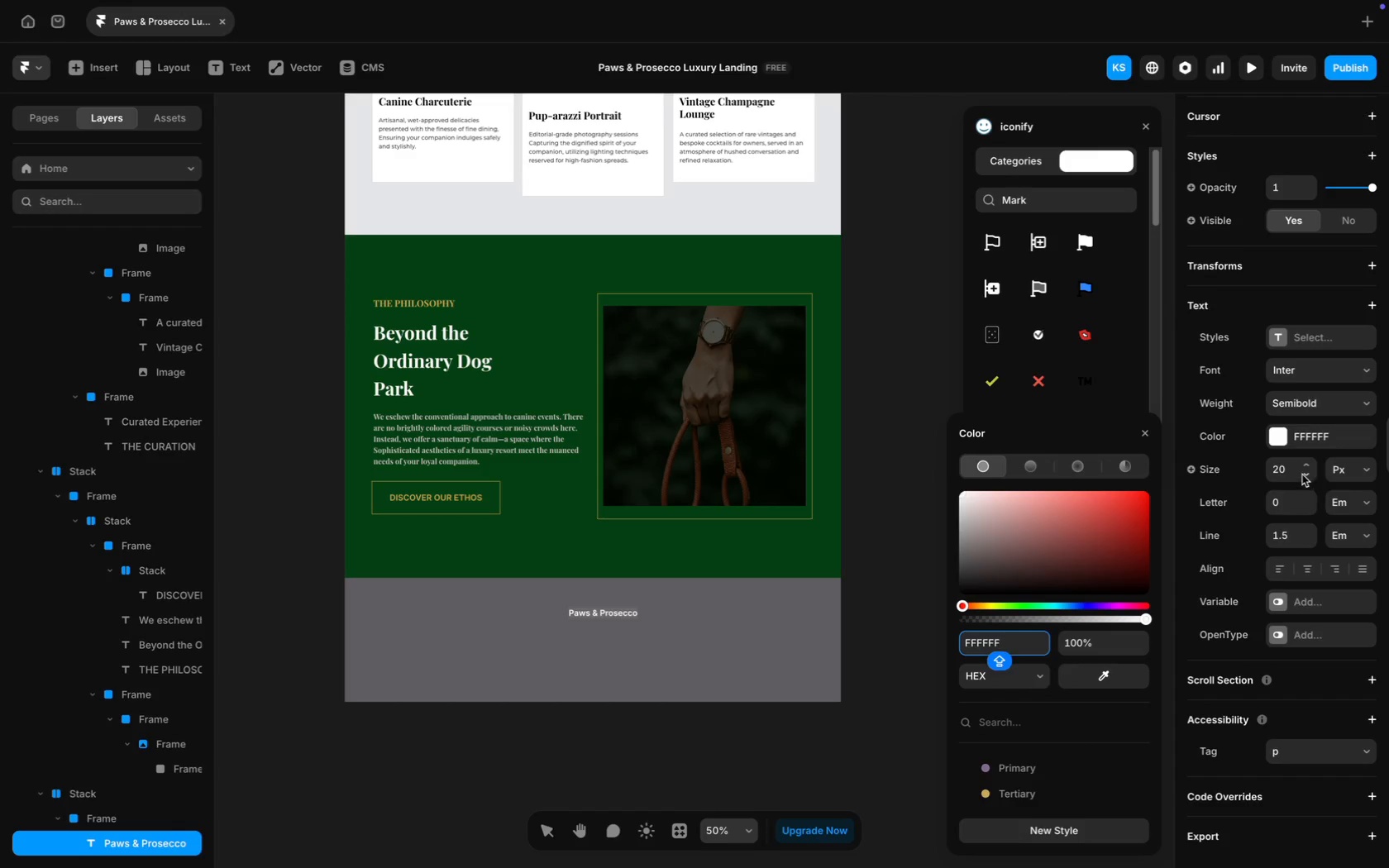 
left_click([1287, 467])
 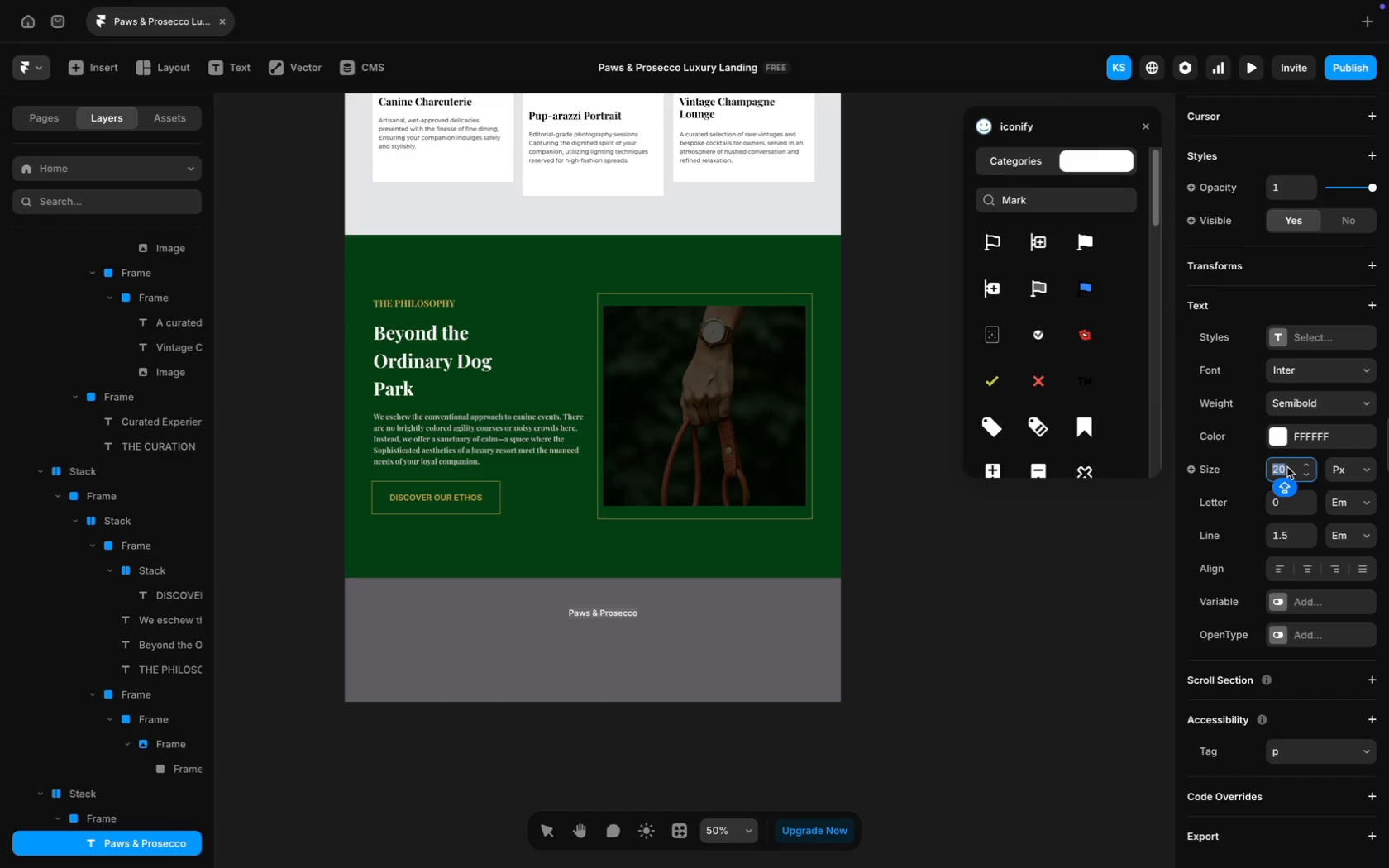 
type(40)
 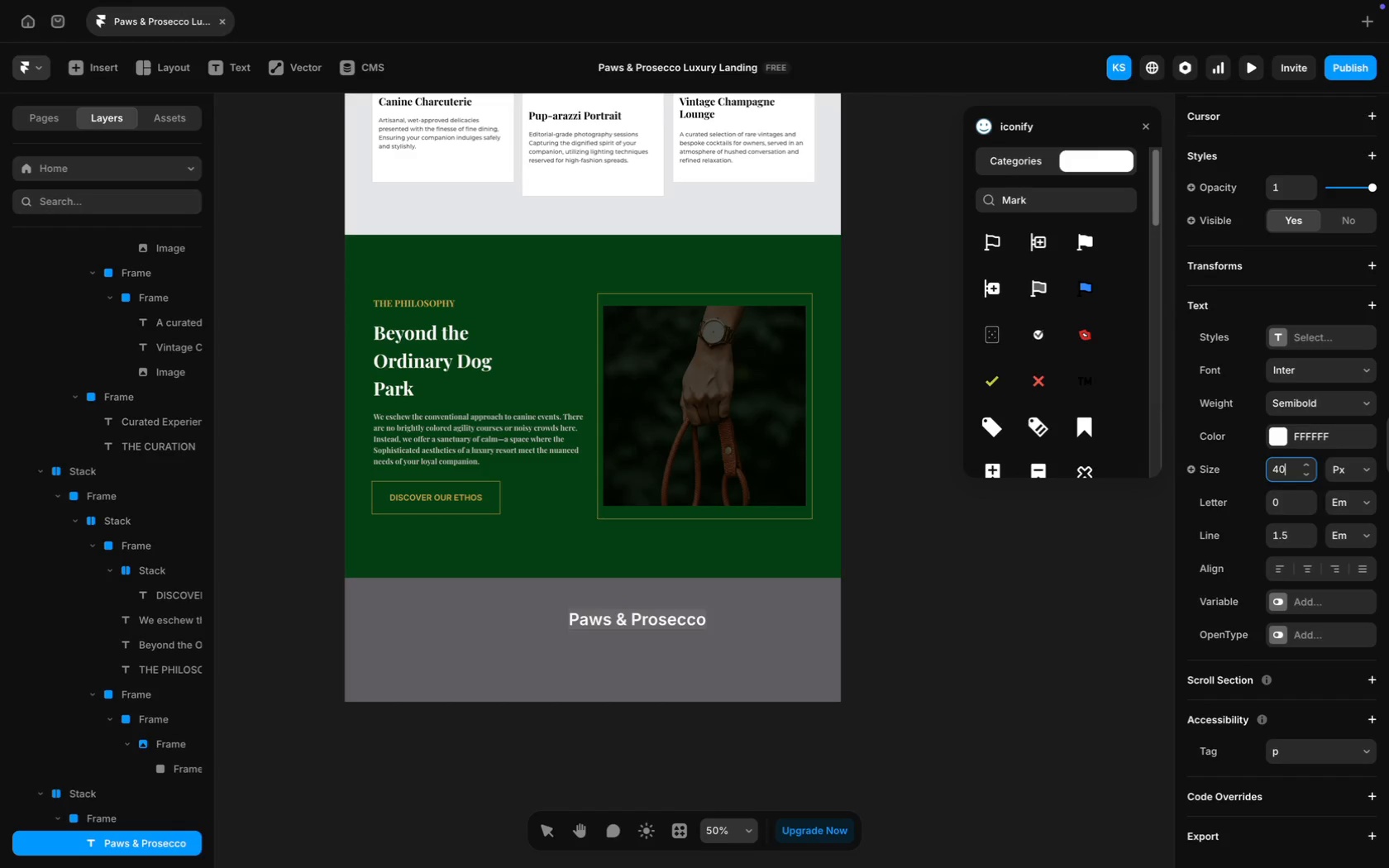 
key(Enter)
 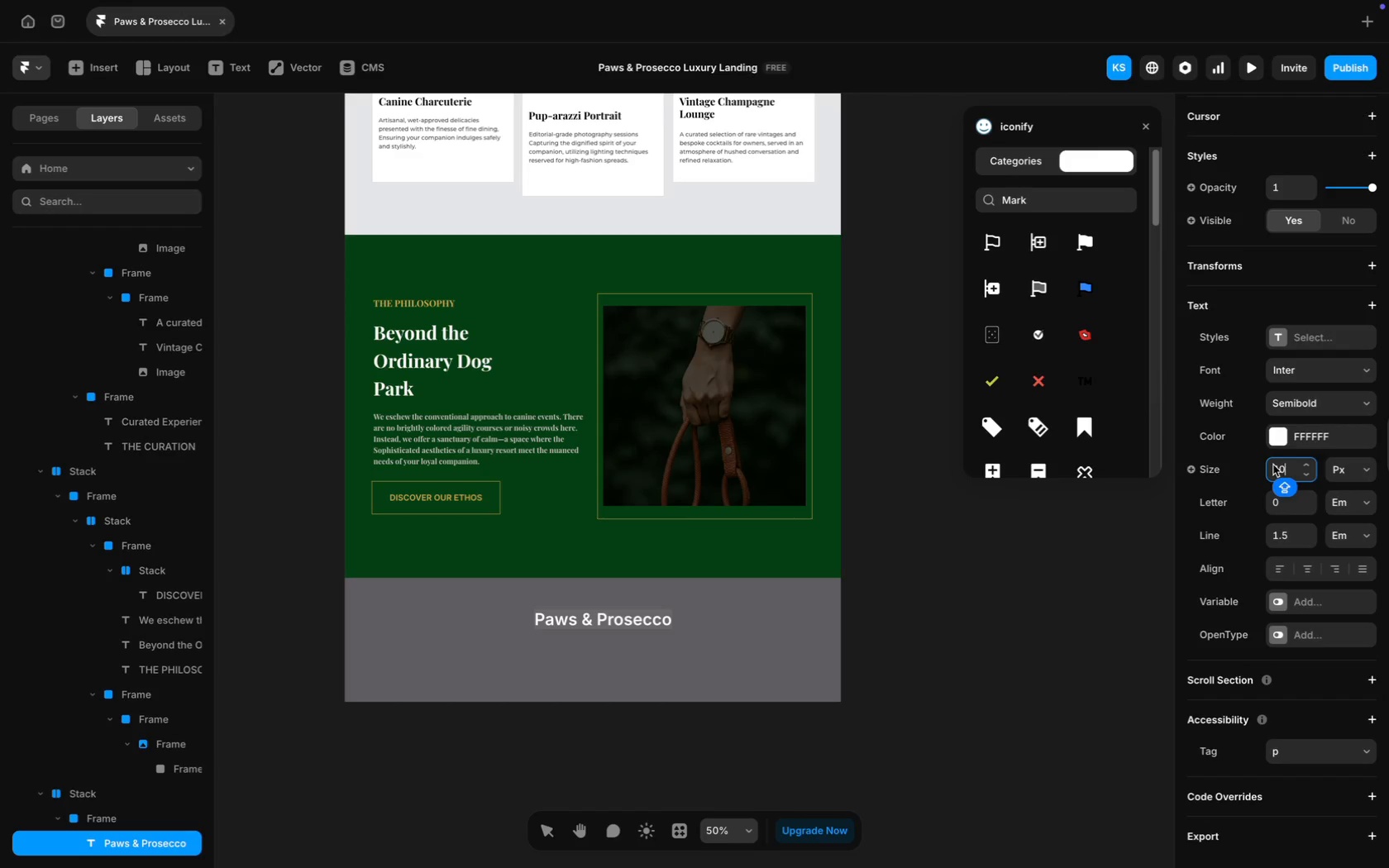 
key(Meta+A)
 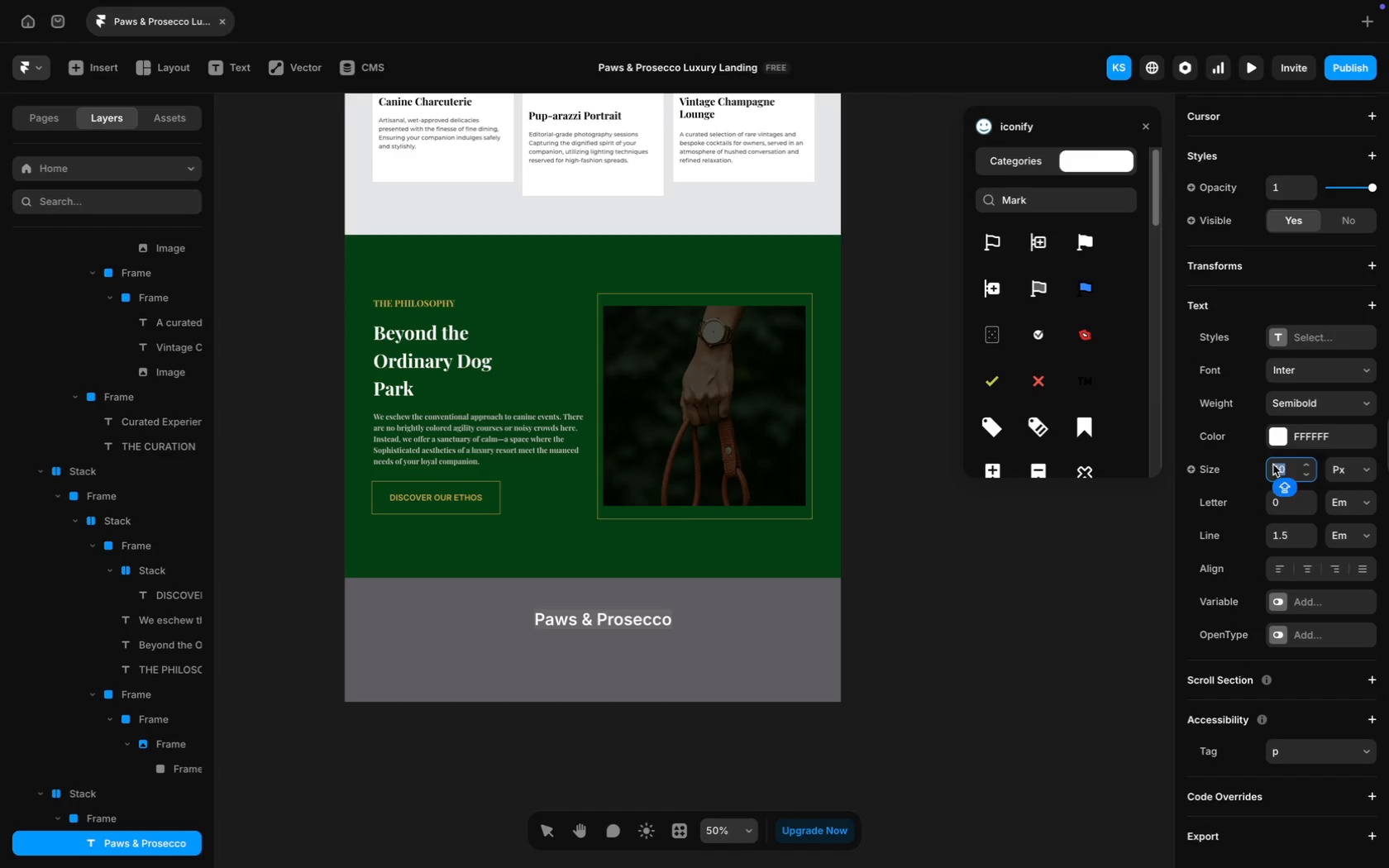 
type(30)
 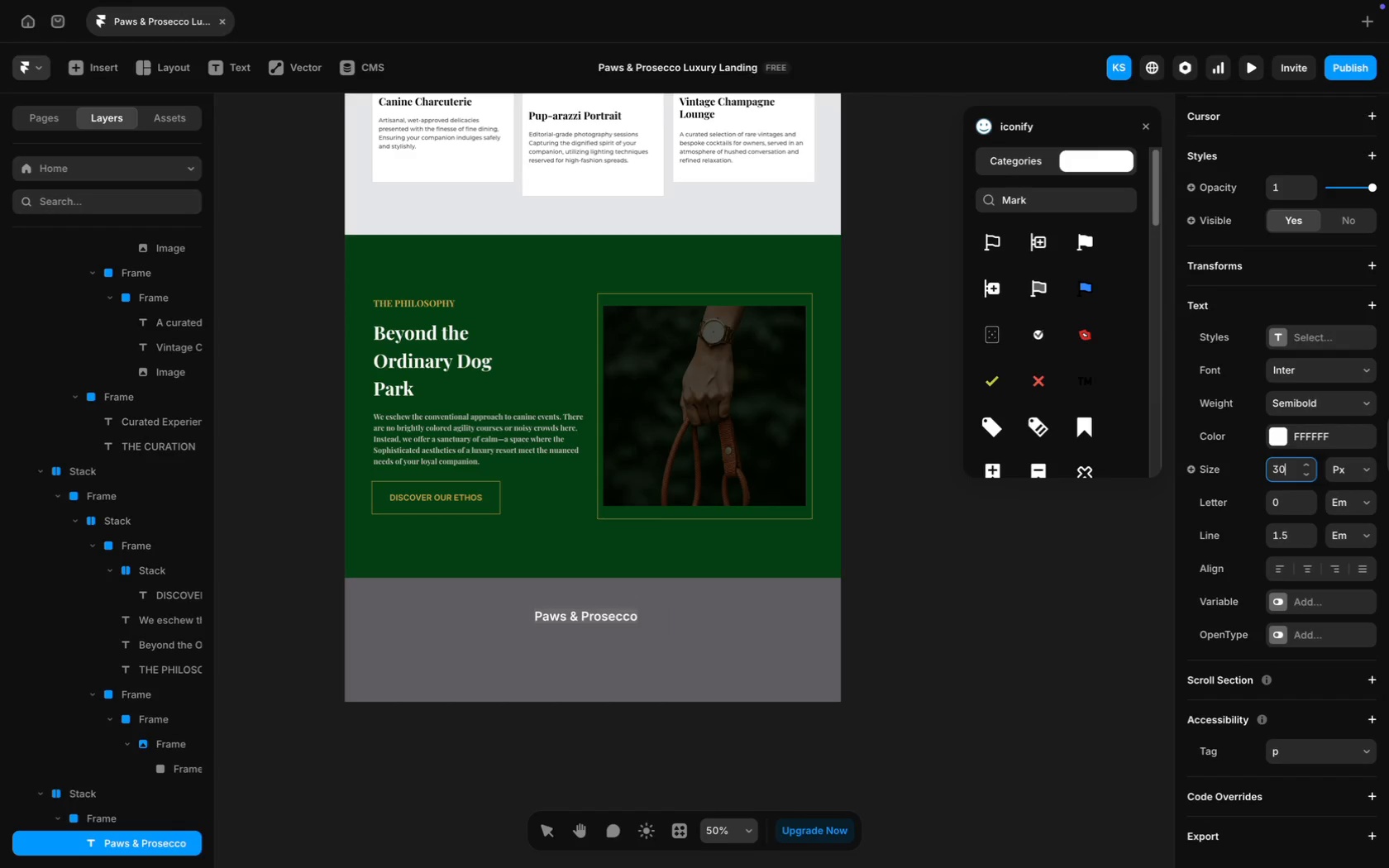 
key(Enter)
 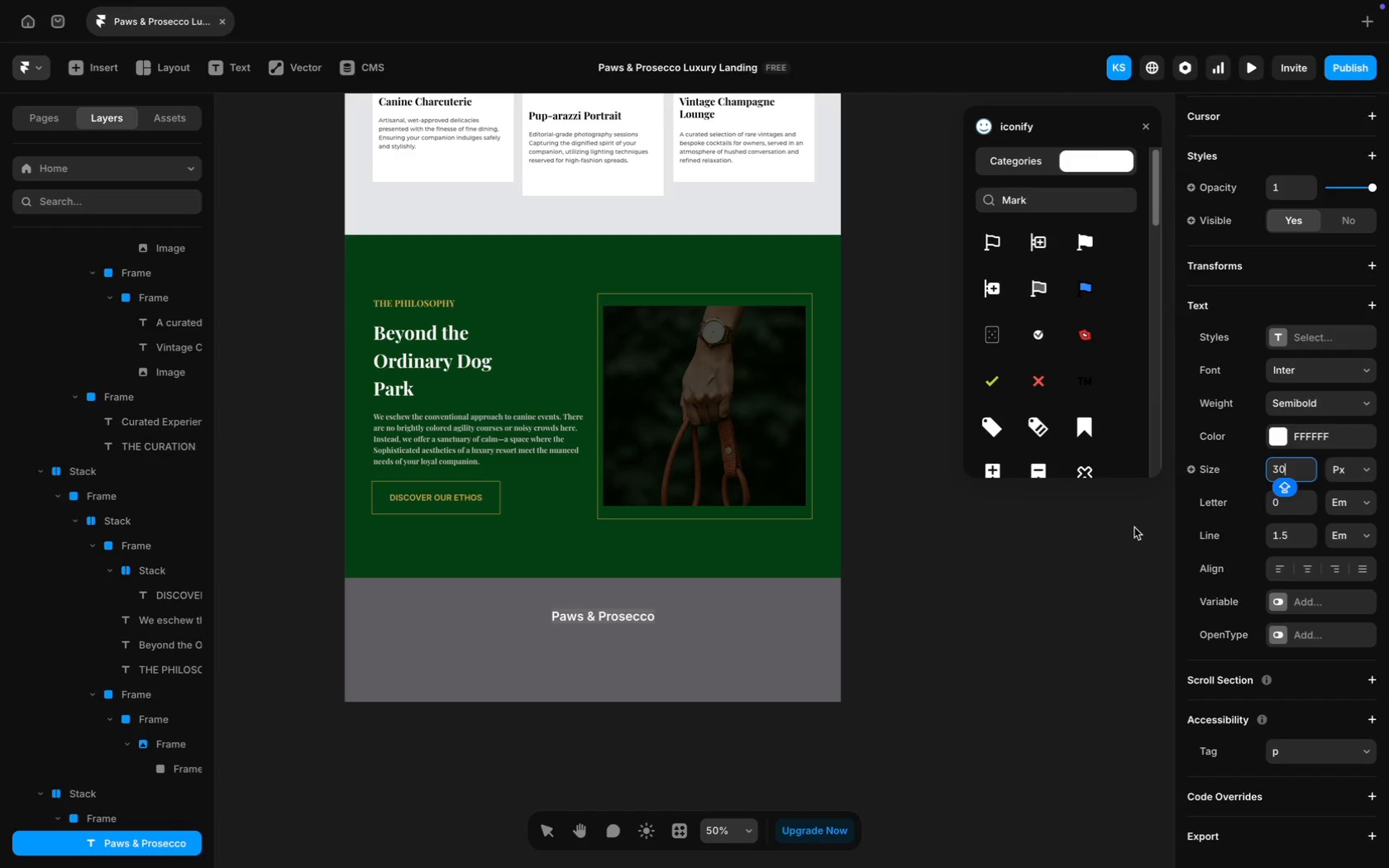 
wait(8.95)
 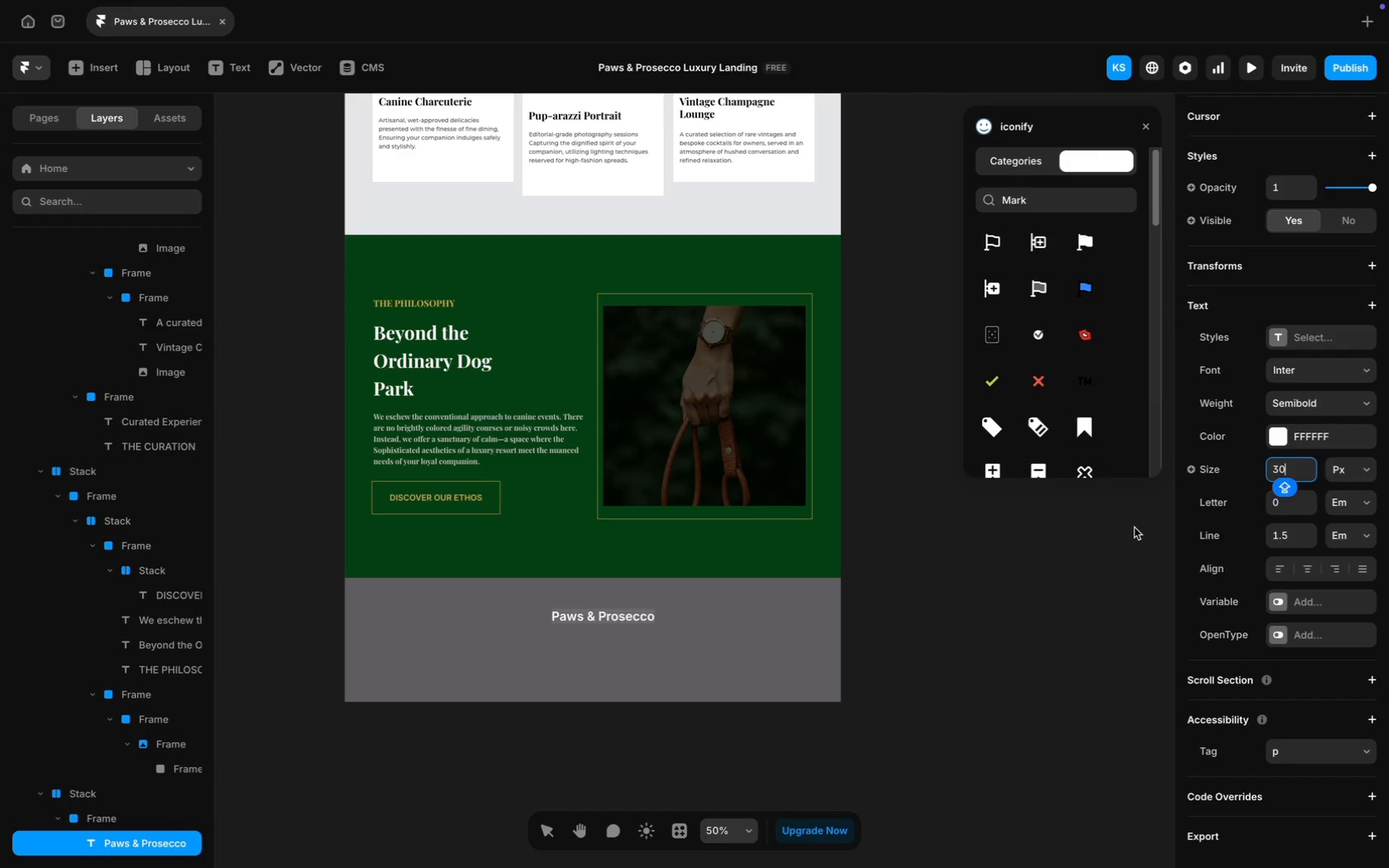 
left_click([1305, 367])
 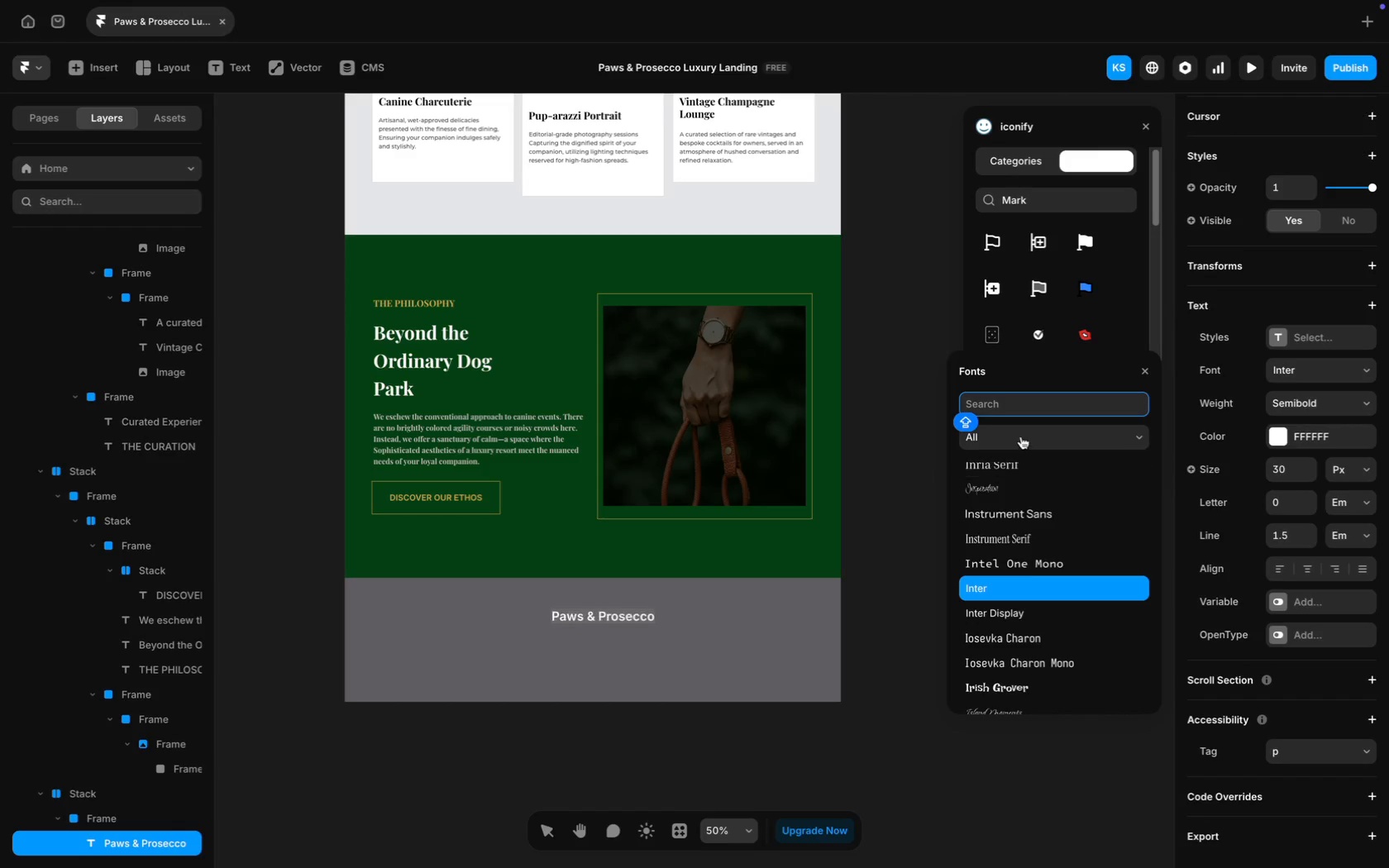 
type(PLAYF)
 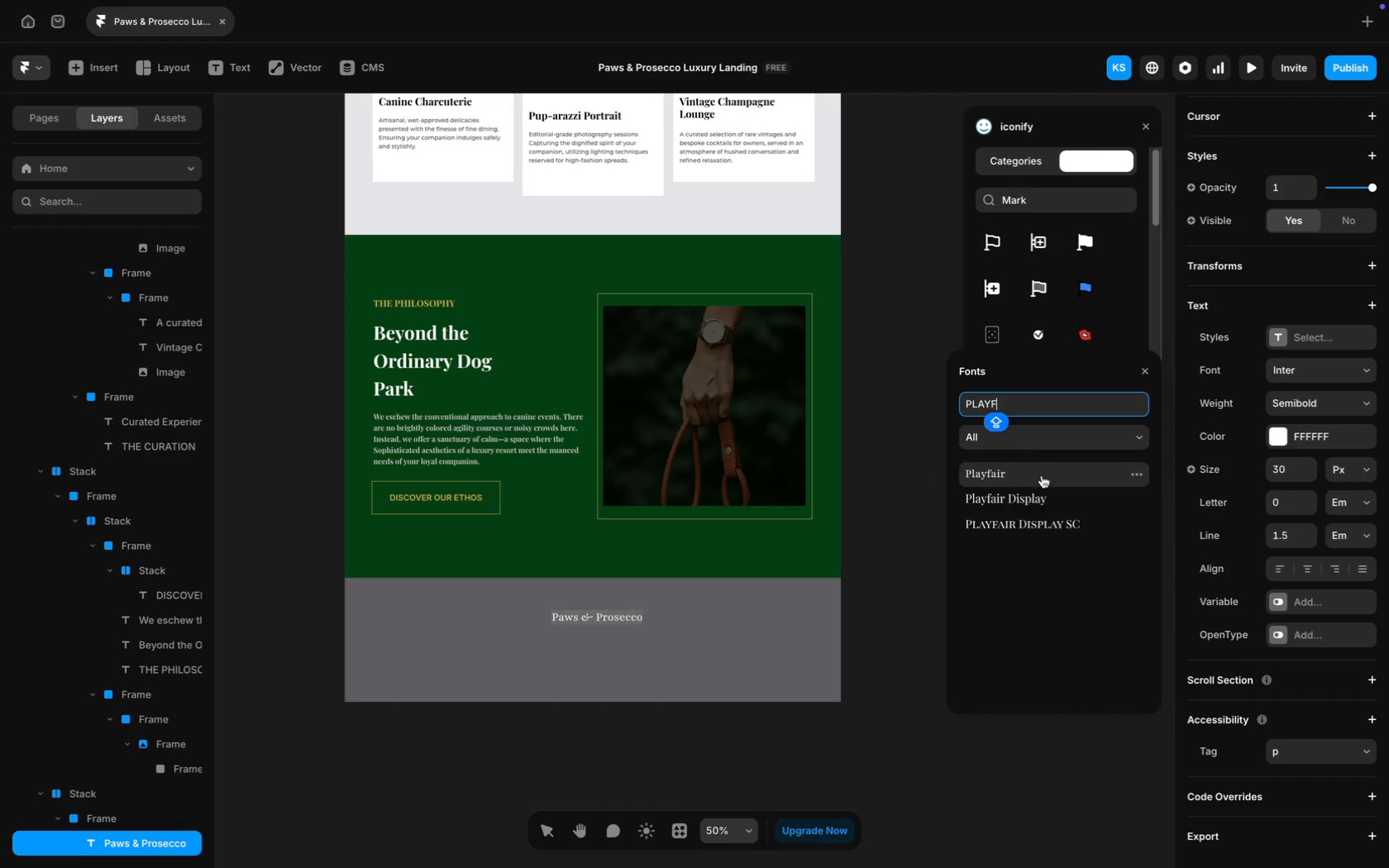 
left_click([1052, 497])
 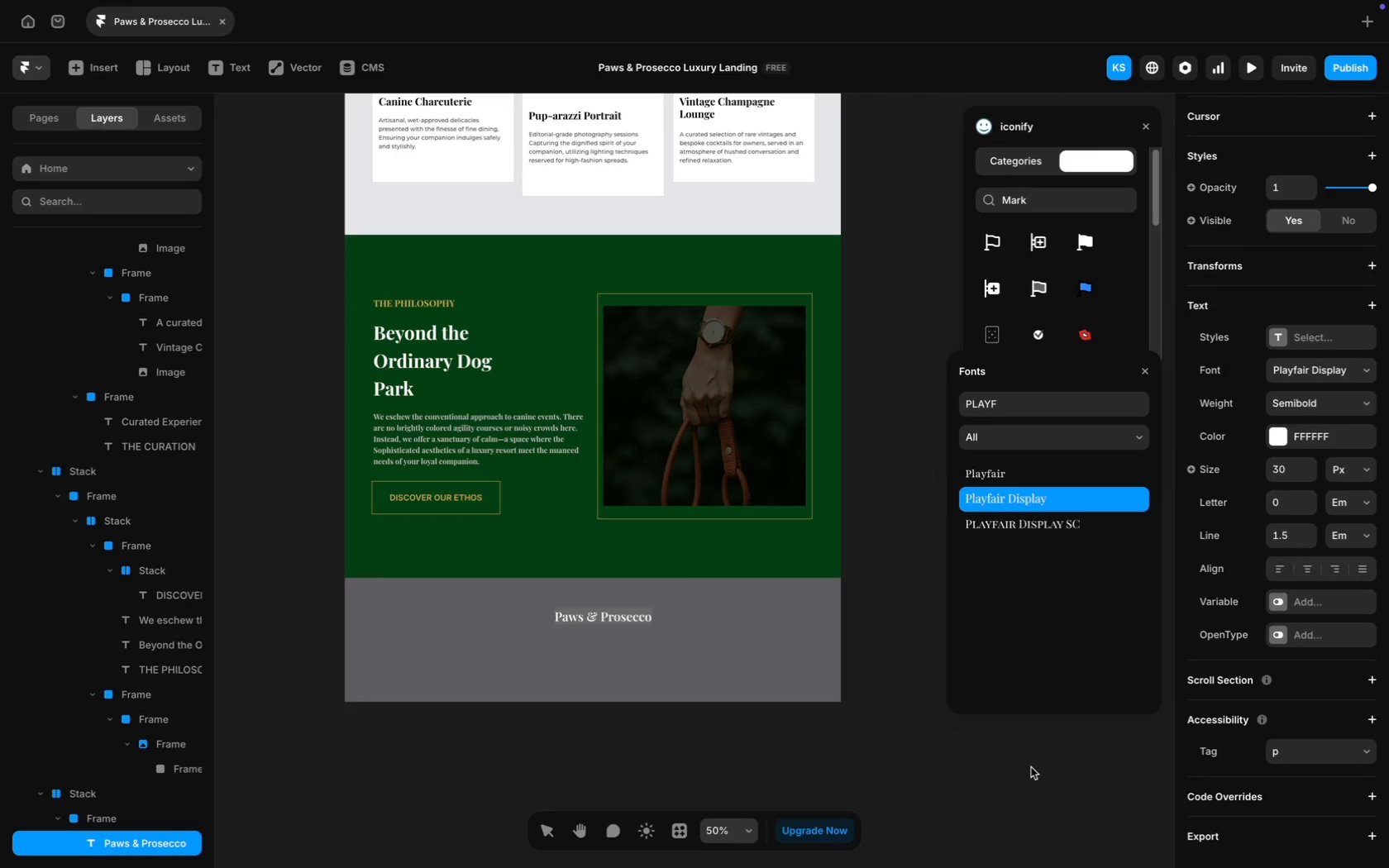 
left_click([662, 737])
 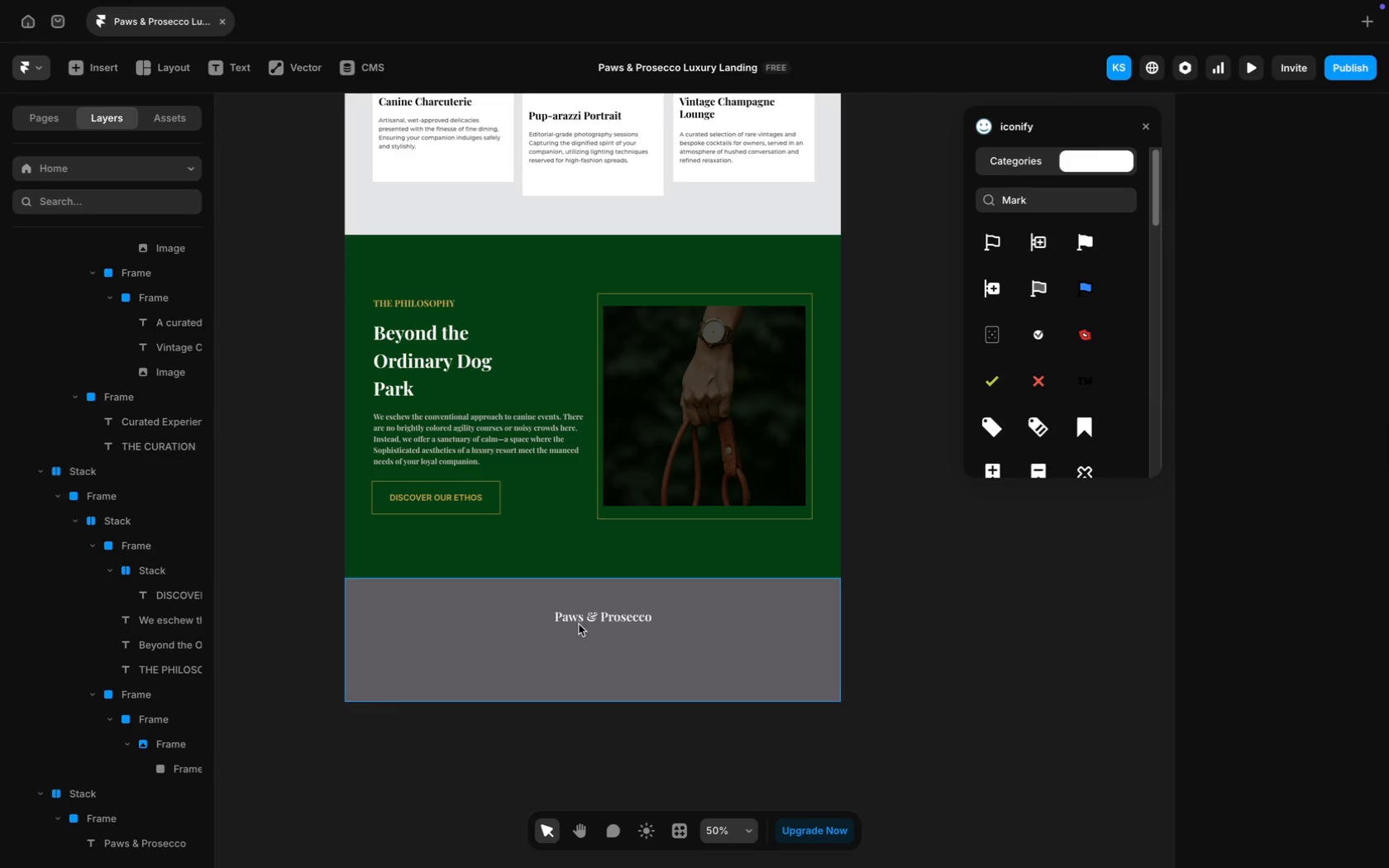 
left_click([578, 622])
 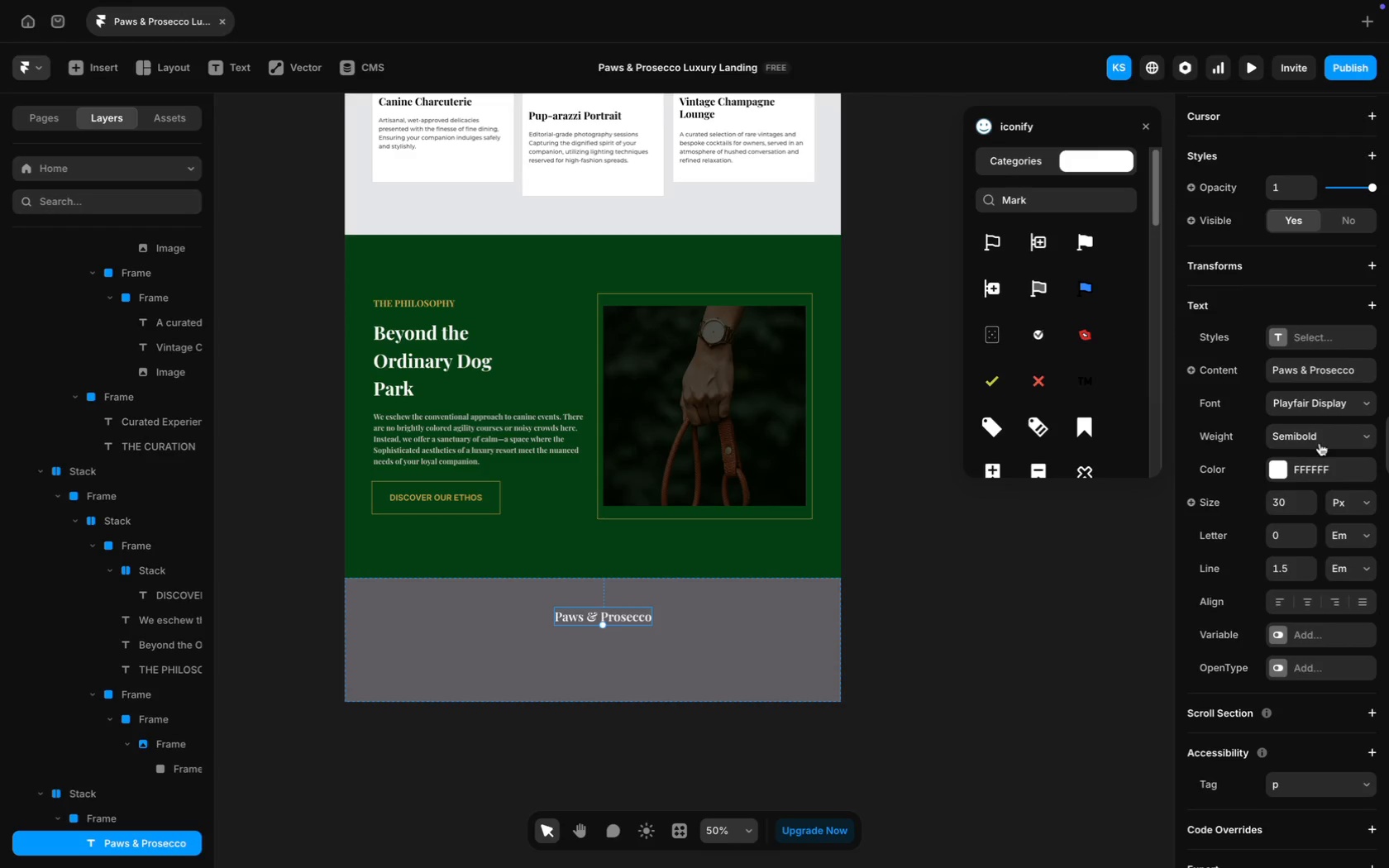 
left_click([1317, 427])
 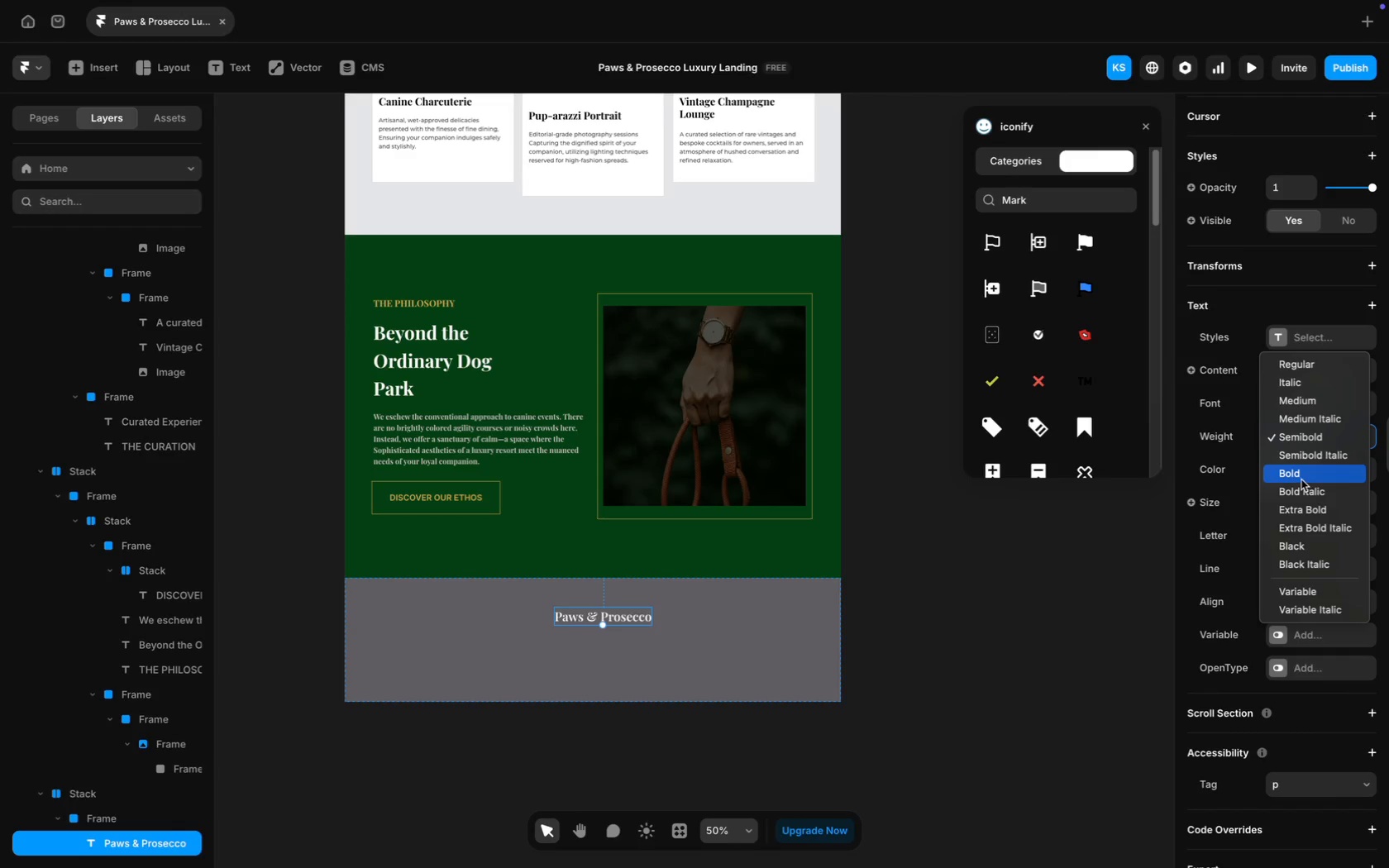 
left_click([1301, 479])
 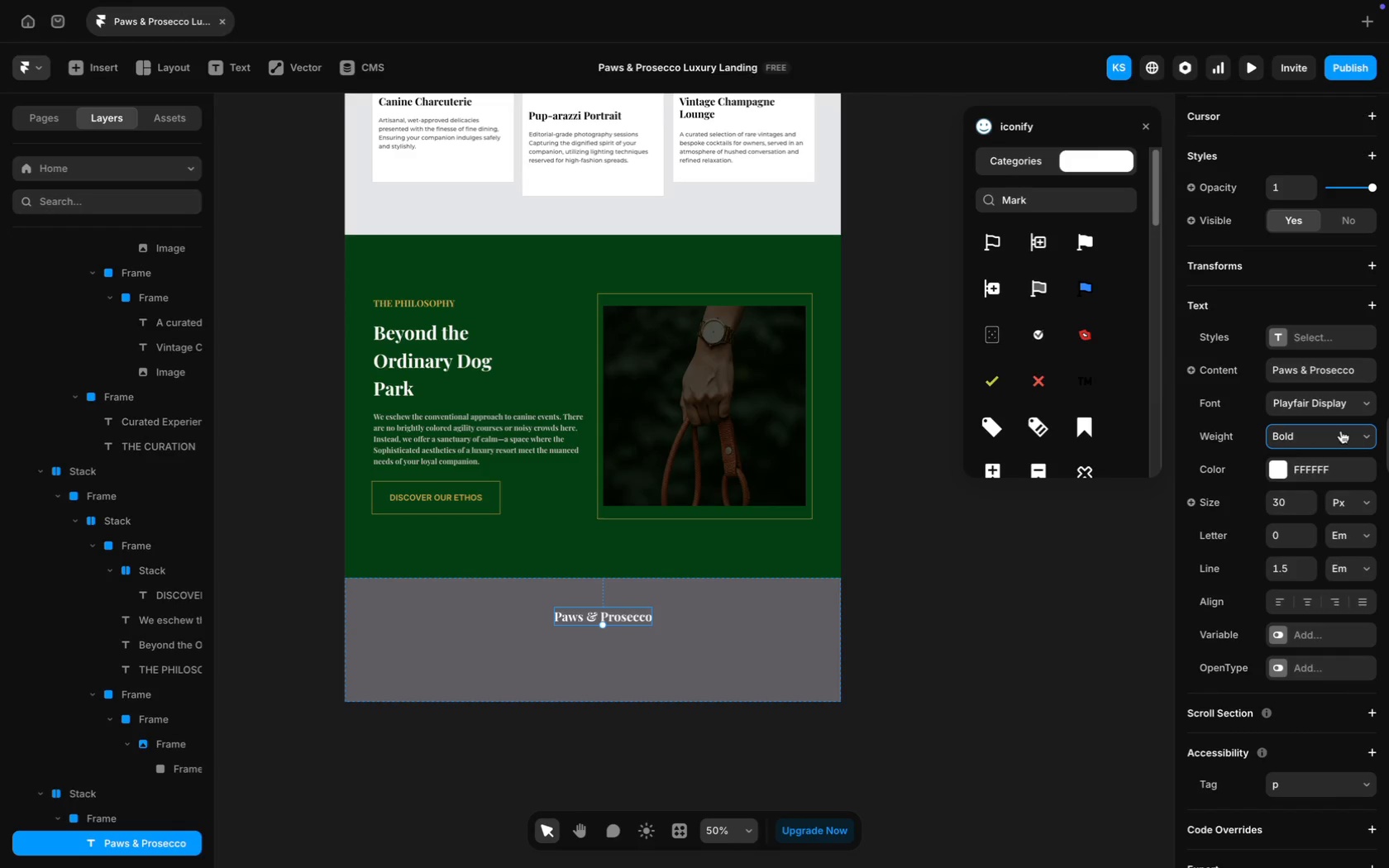 
left_click([1284, 502])
 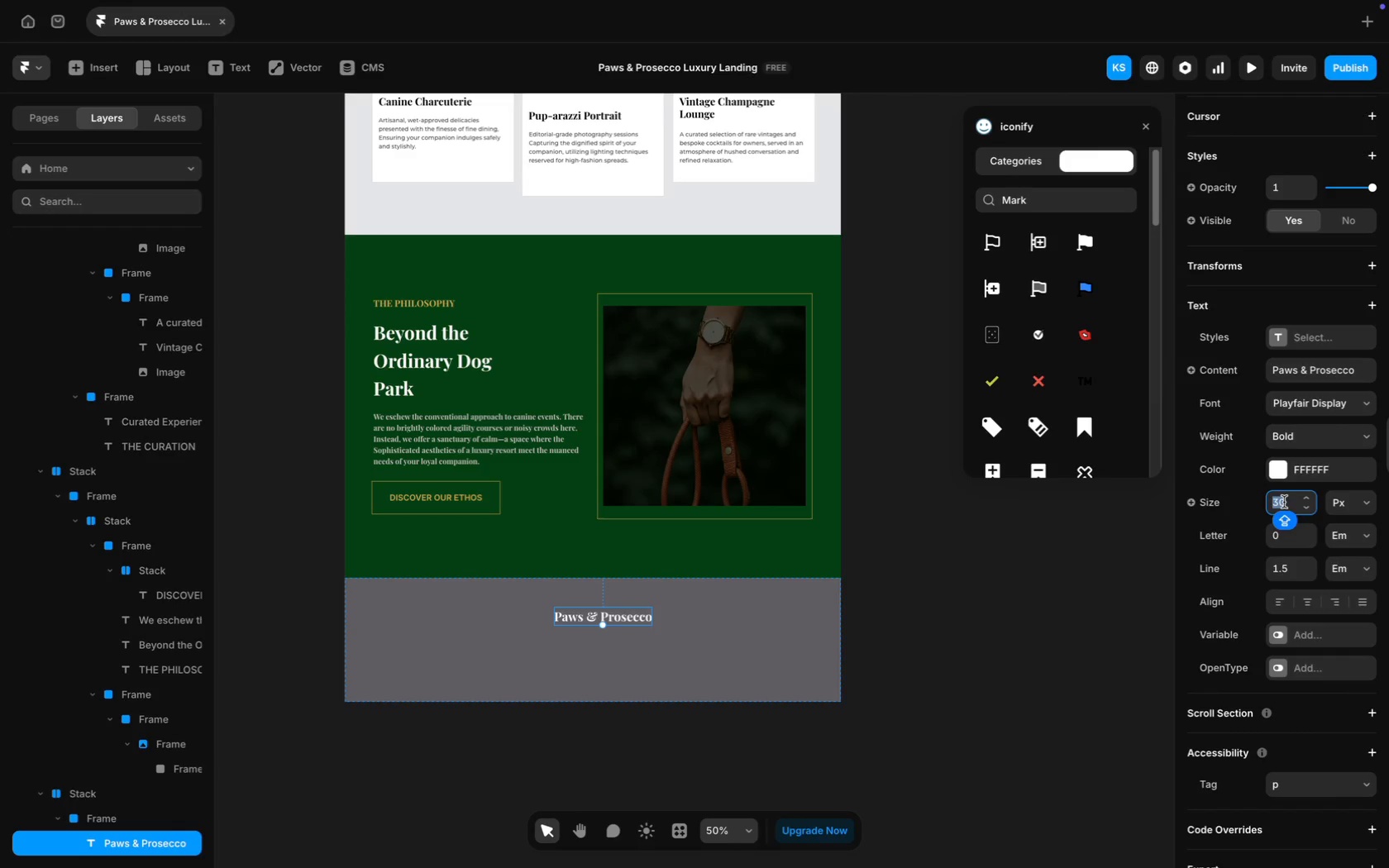 
type(35)
 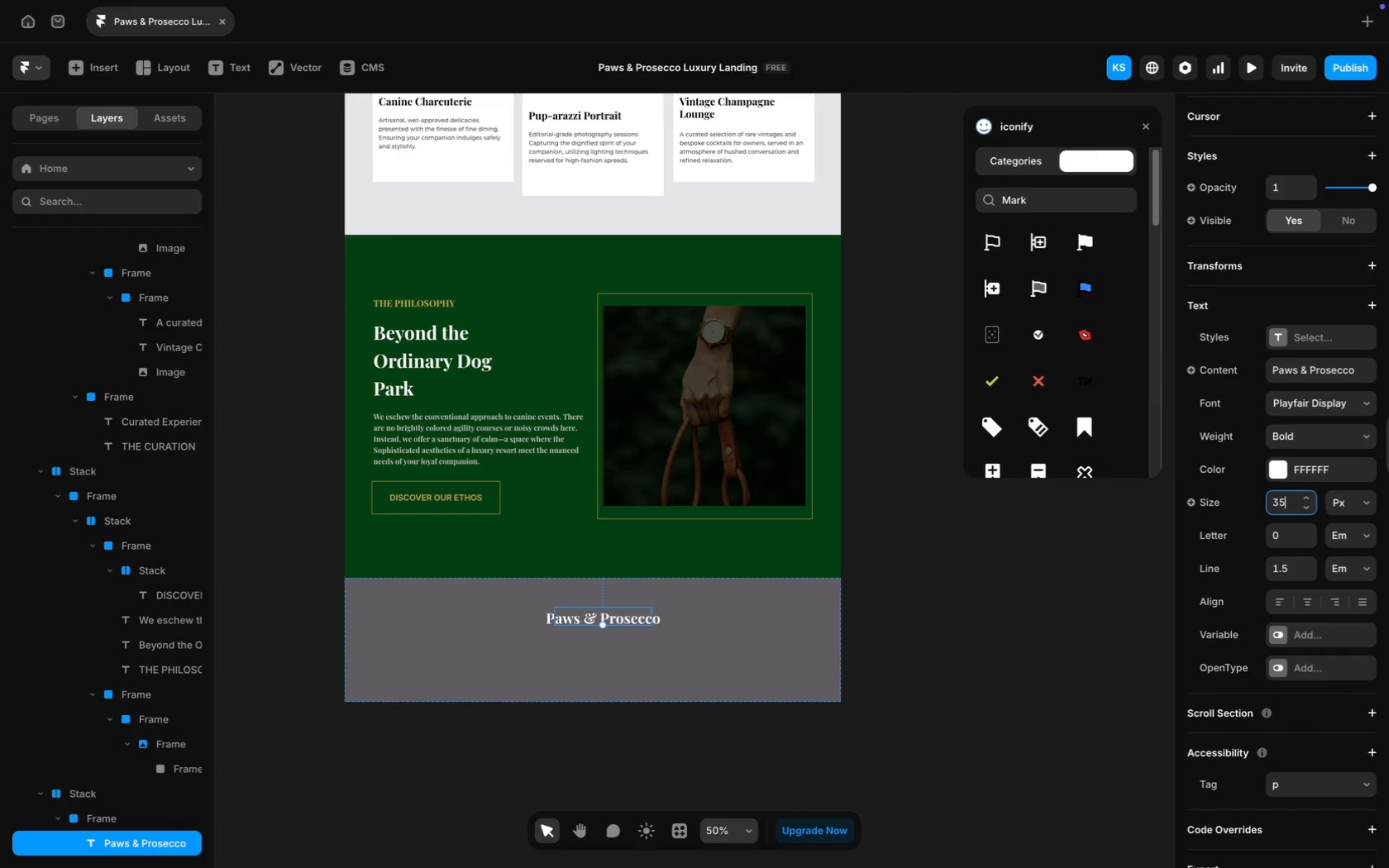 
key(Enter)
 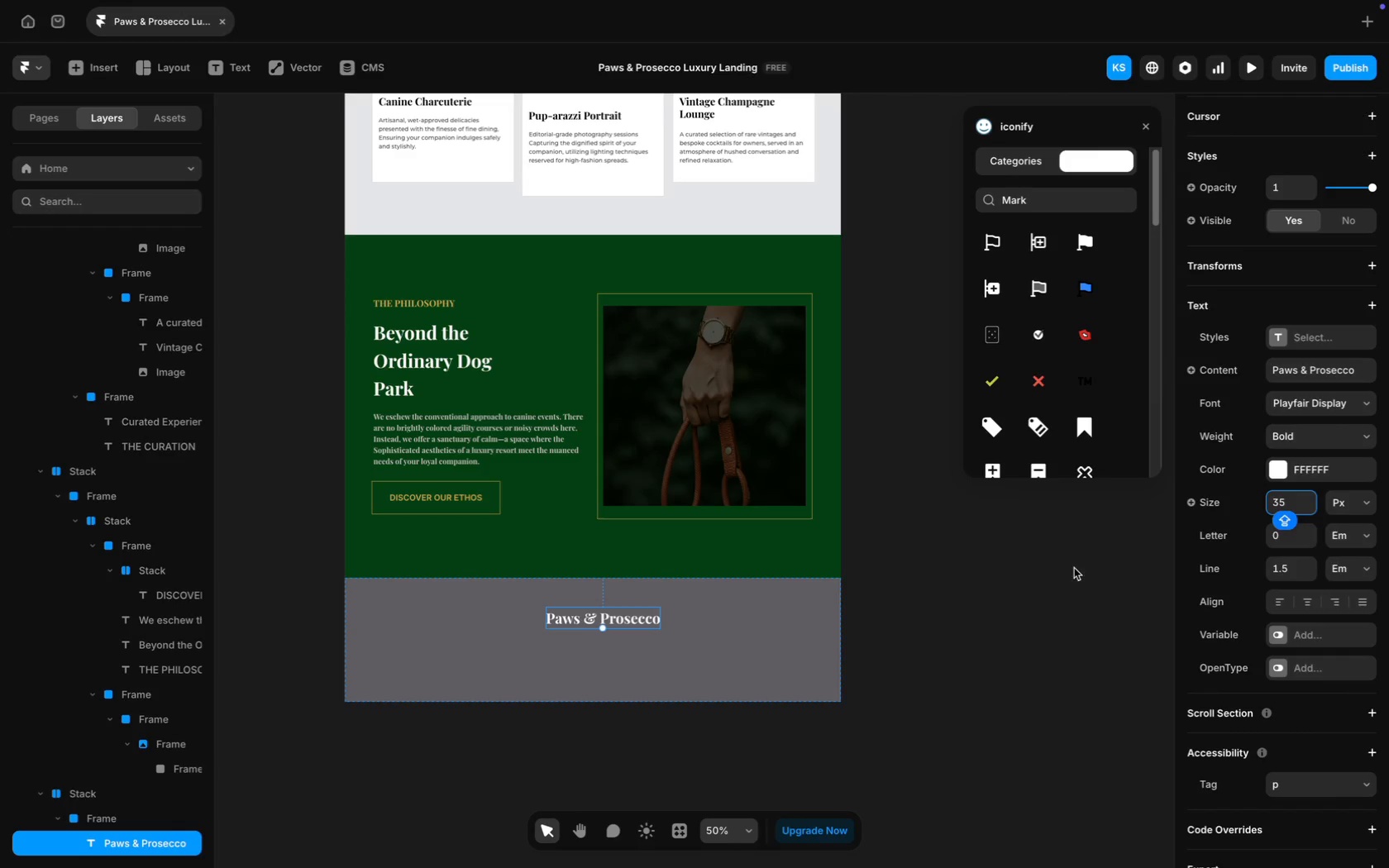 
left_click([1041, 606])
 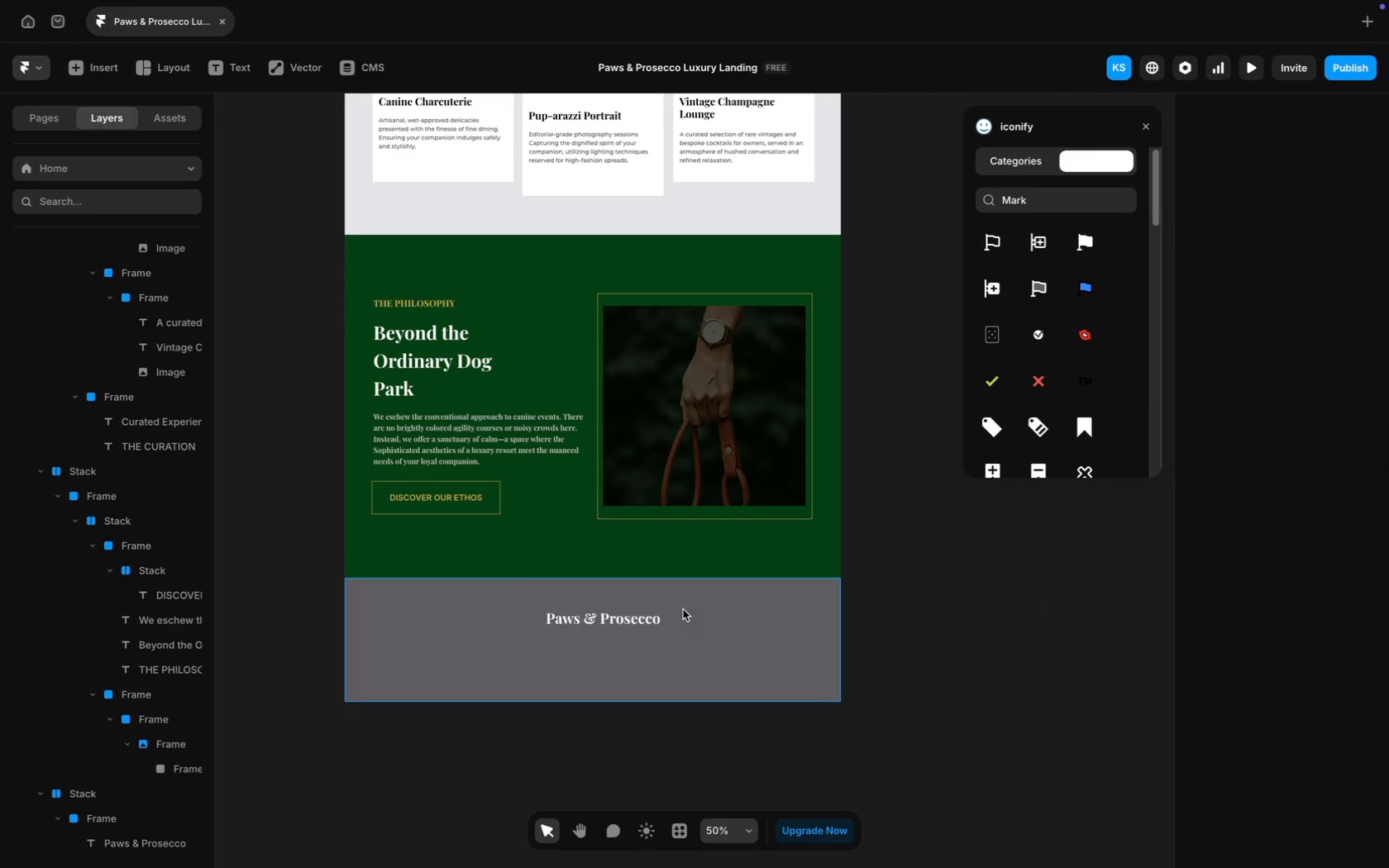 
scroll: coordinate [556, 627], scroll_direction: up, amount: 92.0
 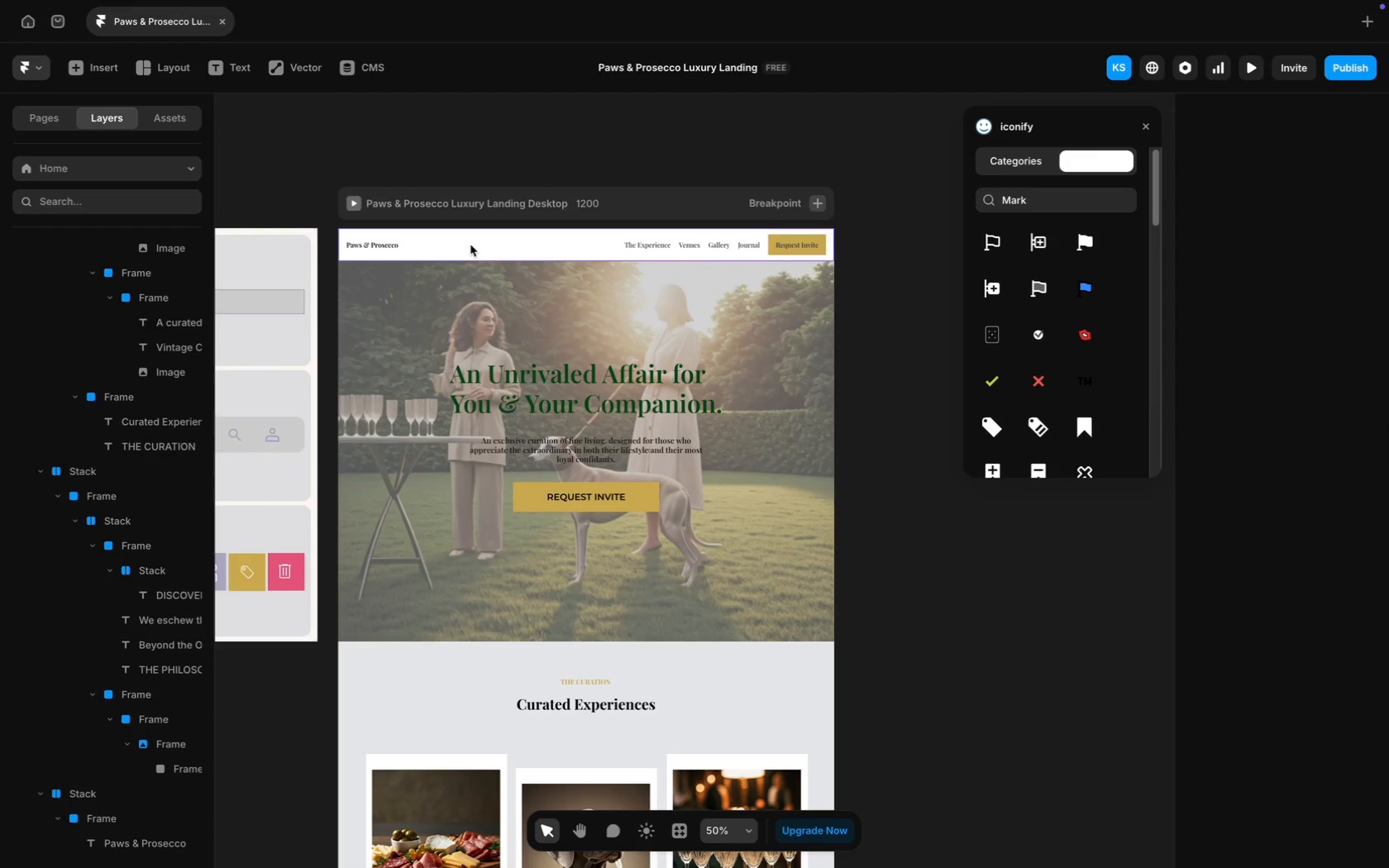 
double_click([470, 245])
 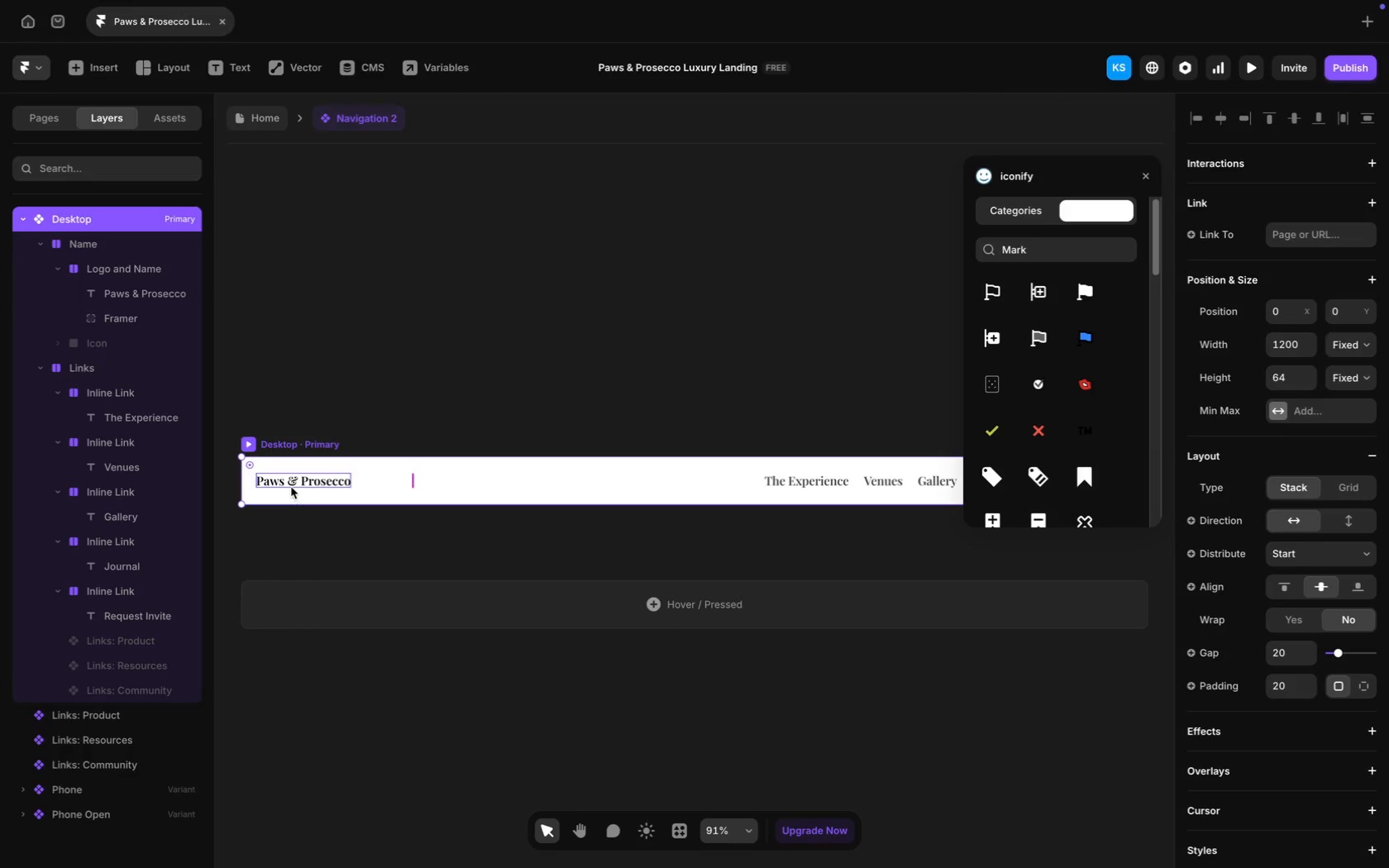 
left_click([290, 485])
 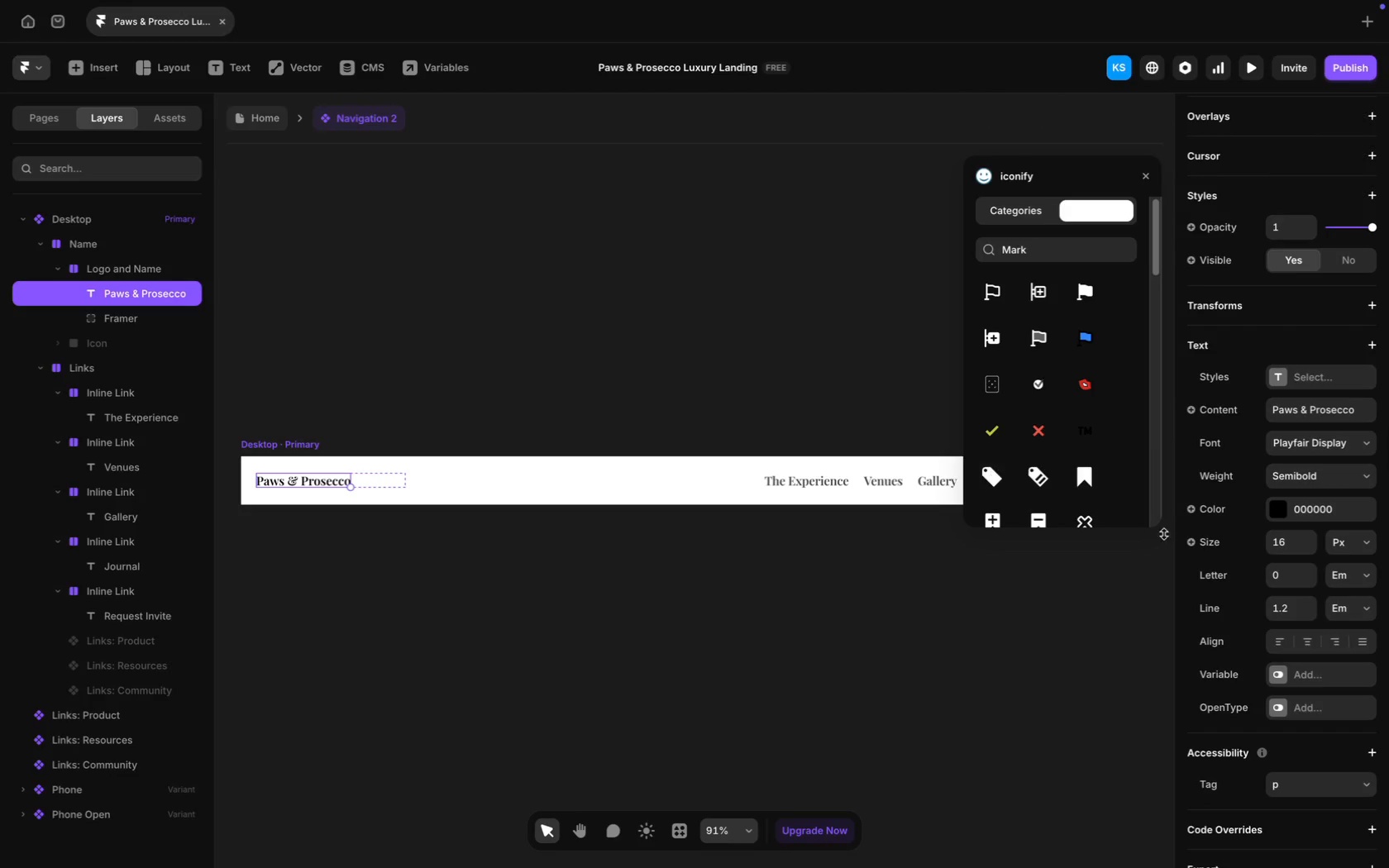 
scroll: coordinate [1199, 572], scroll_direction: down, amount: 6.0
 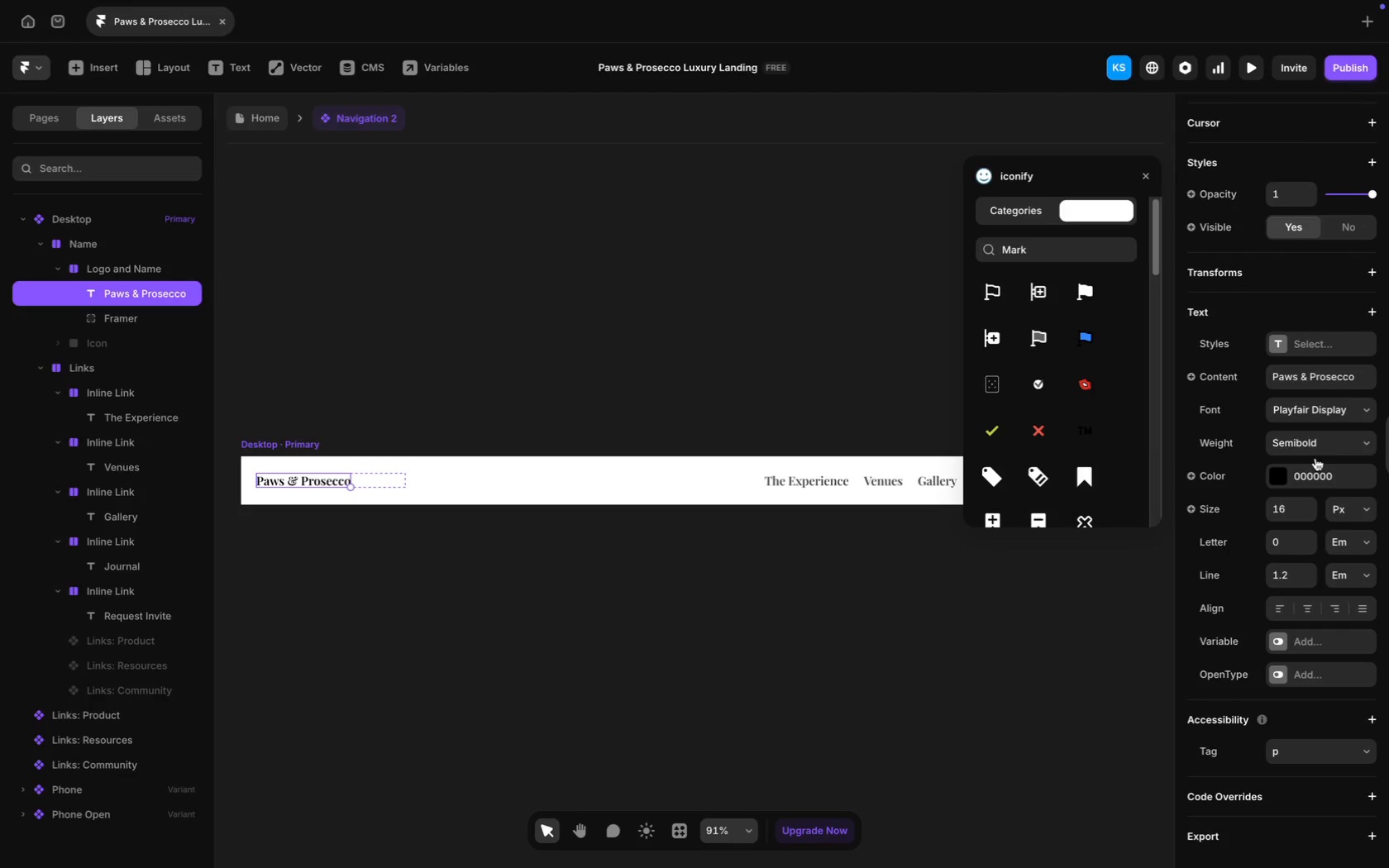 
left_click([1329, 441])
 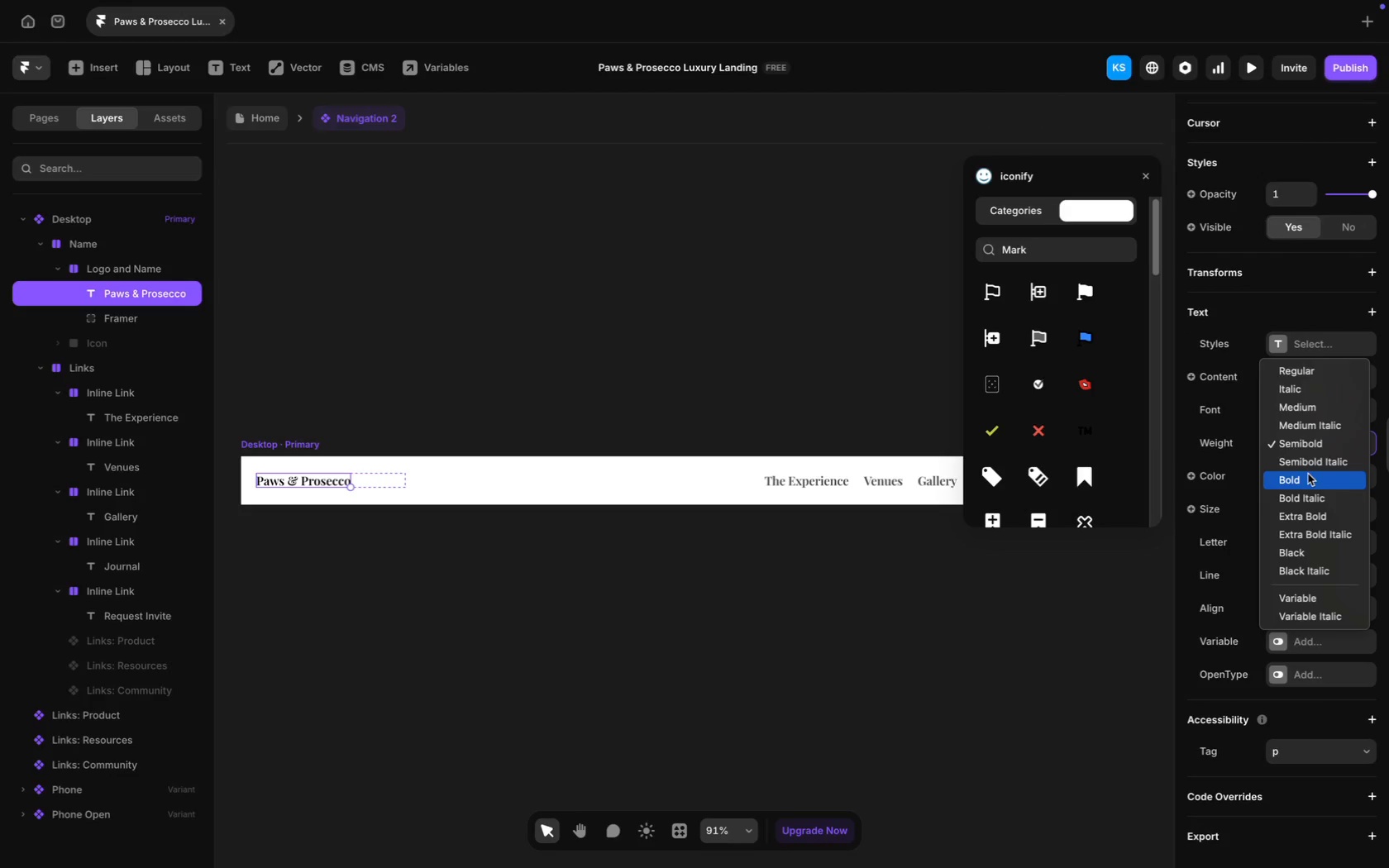 
left_click([1308, 475])
 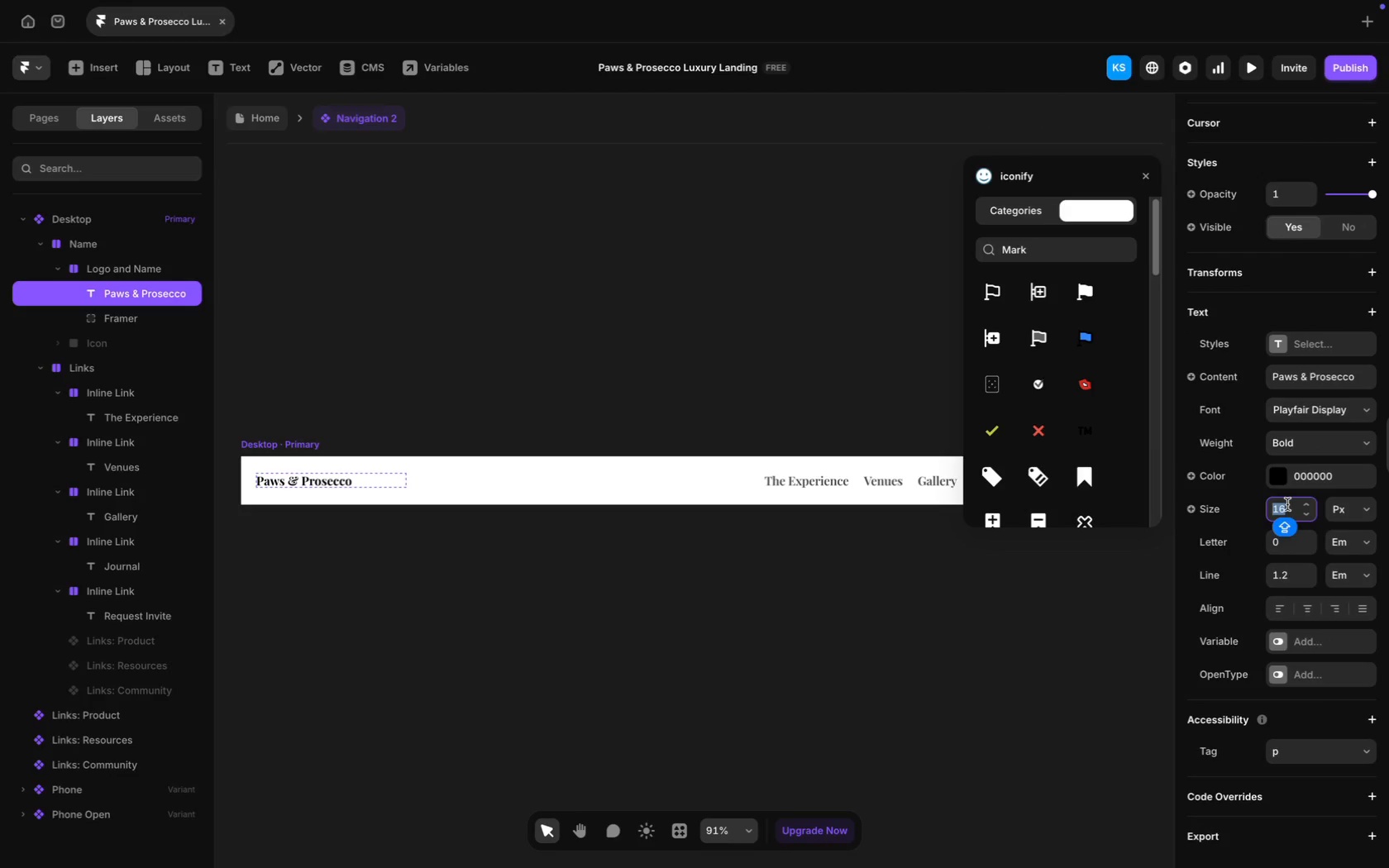 
type(35)
 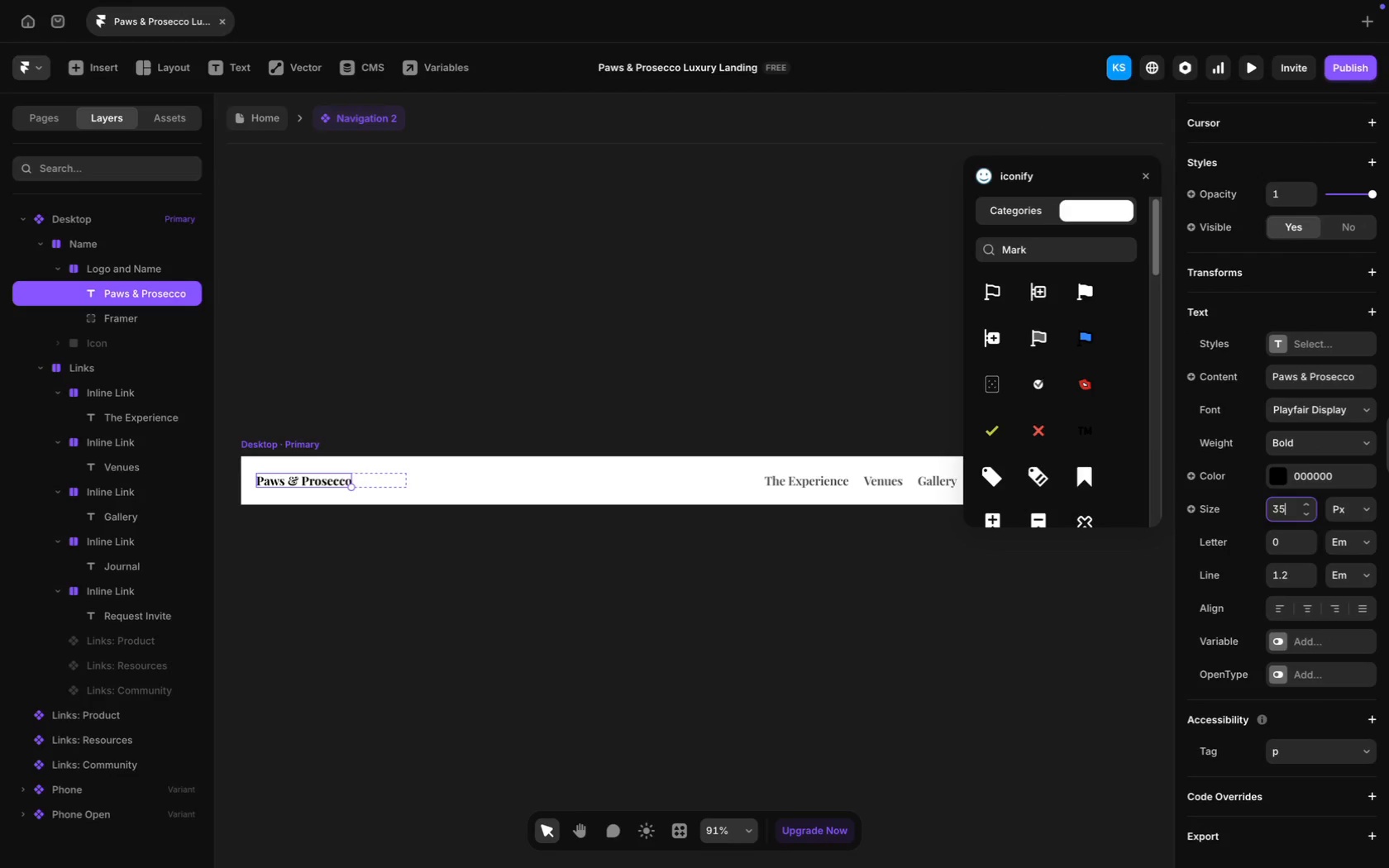 
key(Enter)
 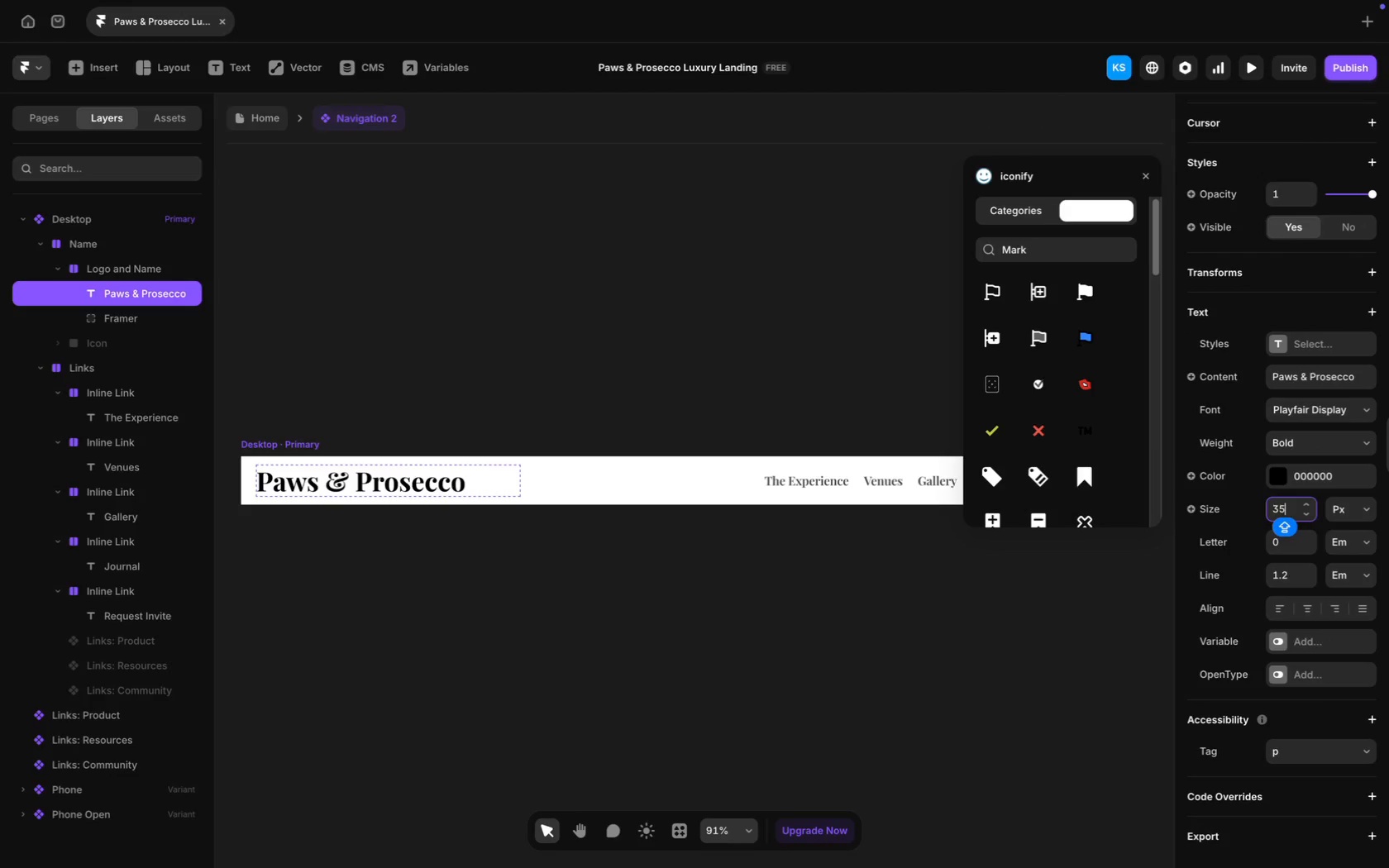 
key(Meta+A)
 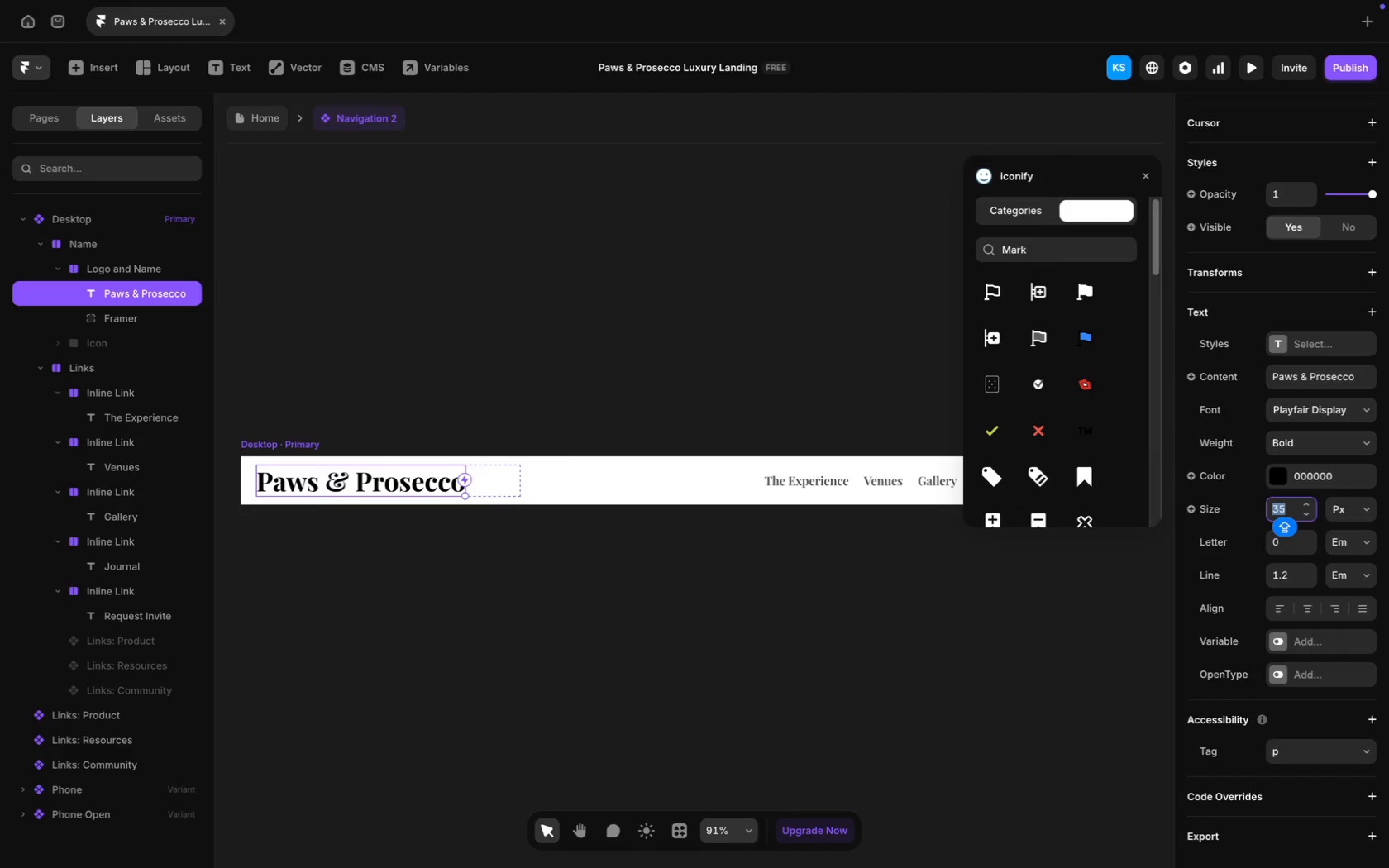 
type(30)
 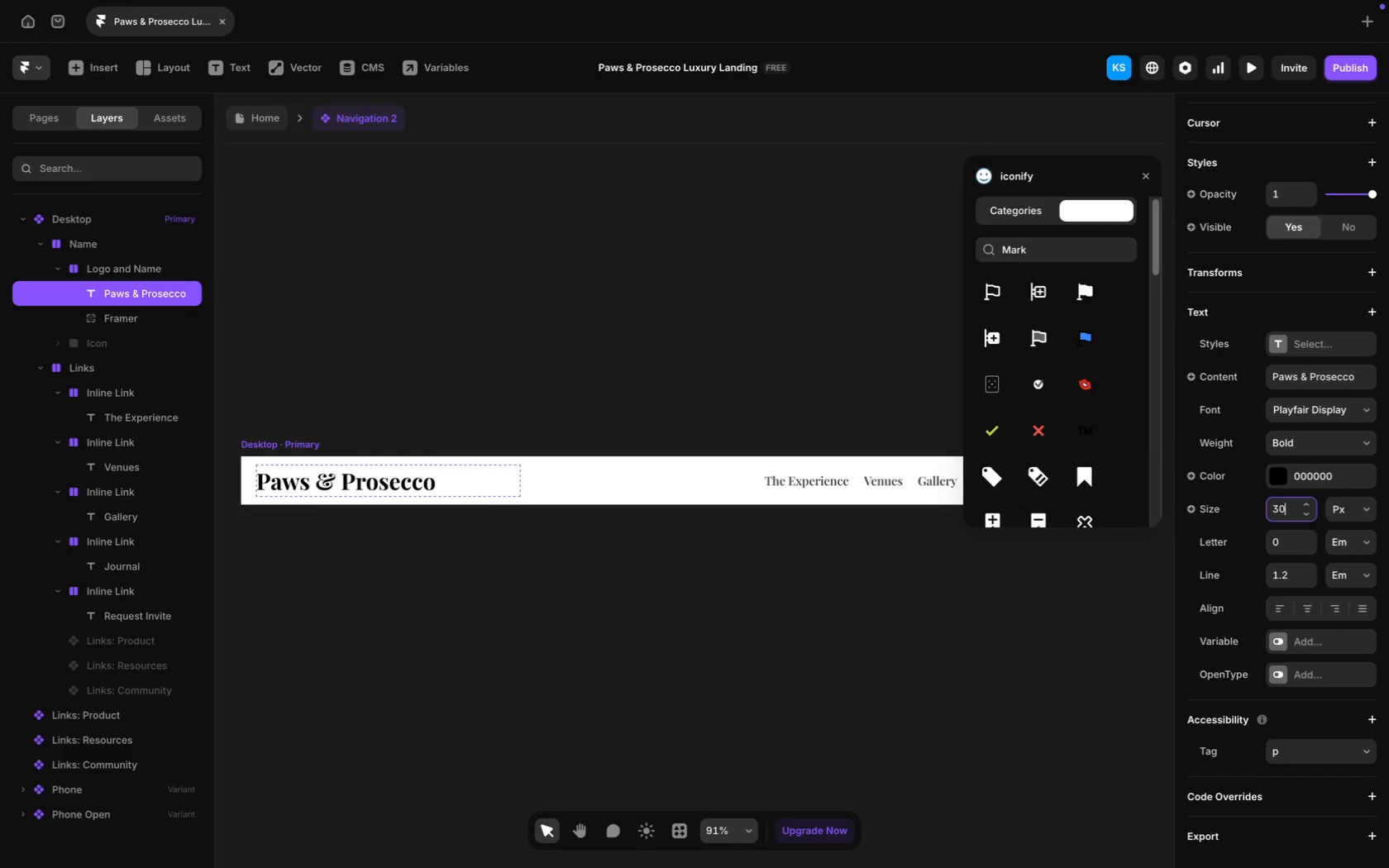 
key(Enter)
 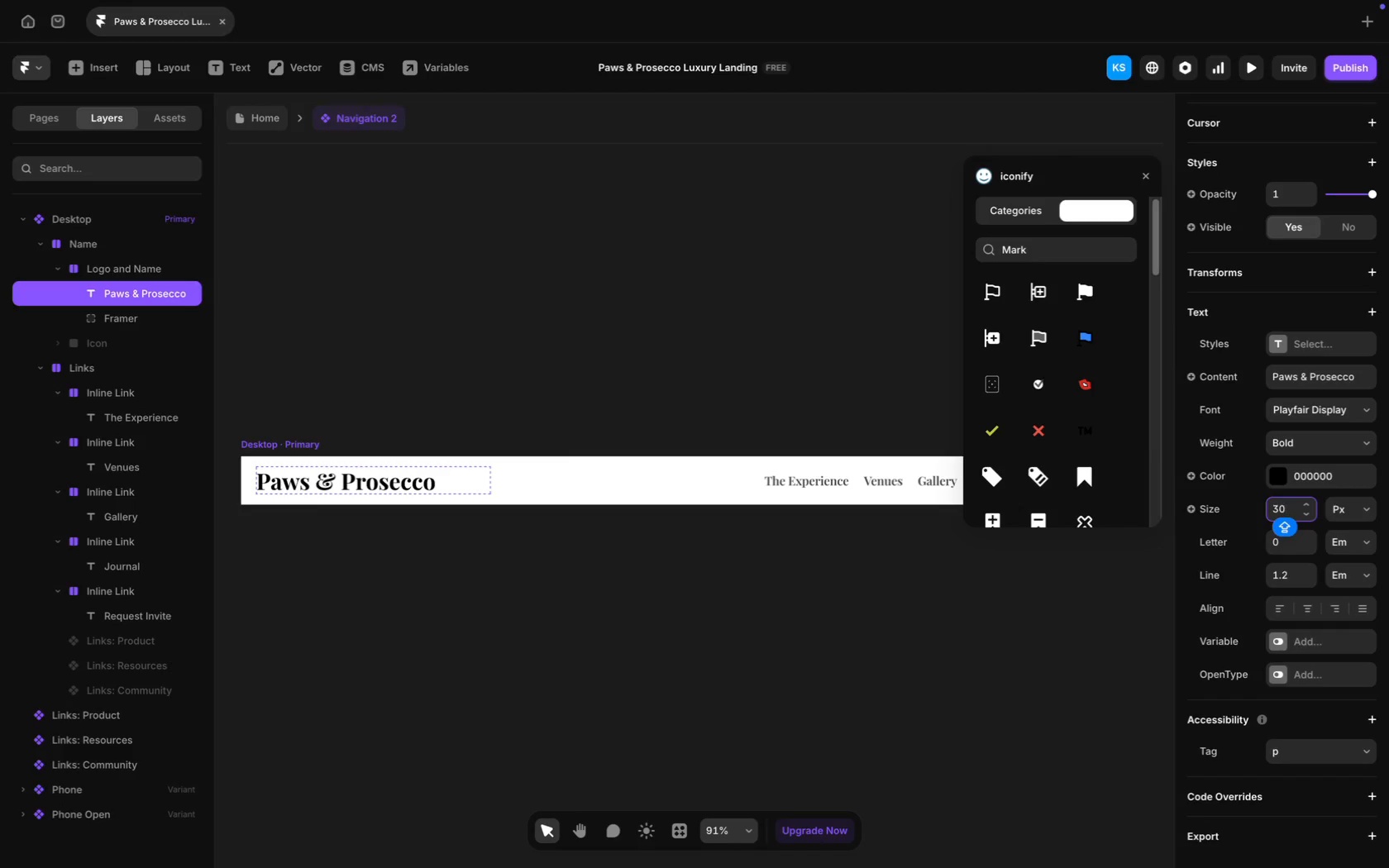 
key(Meta+A)
 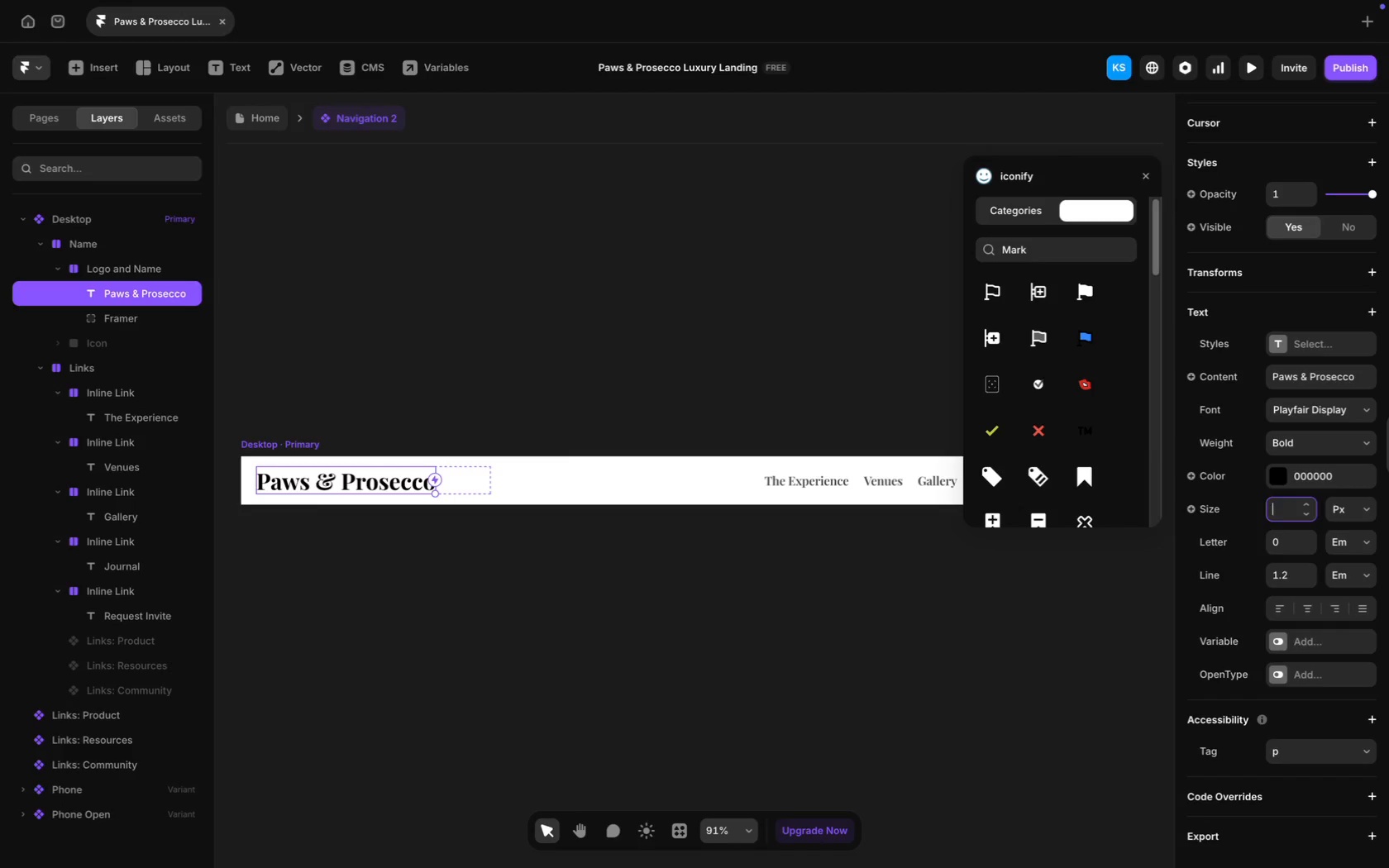 
key(Backspace)
type(30)
 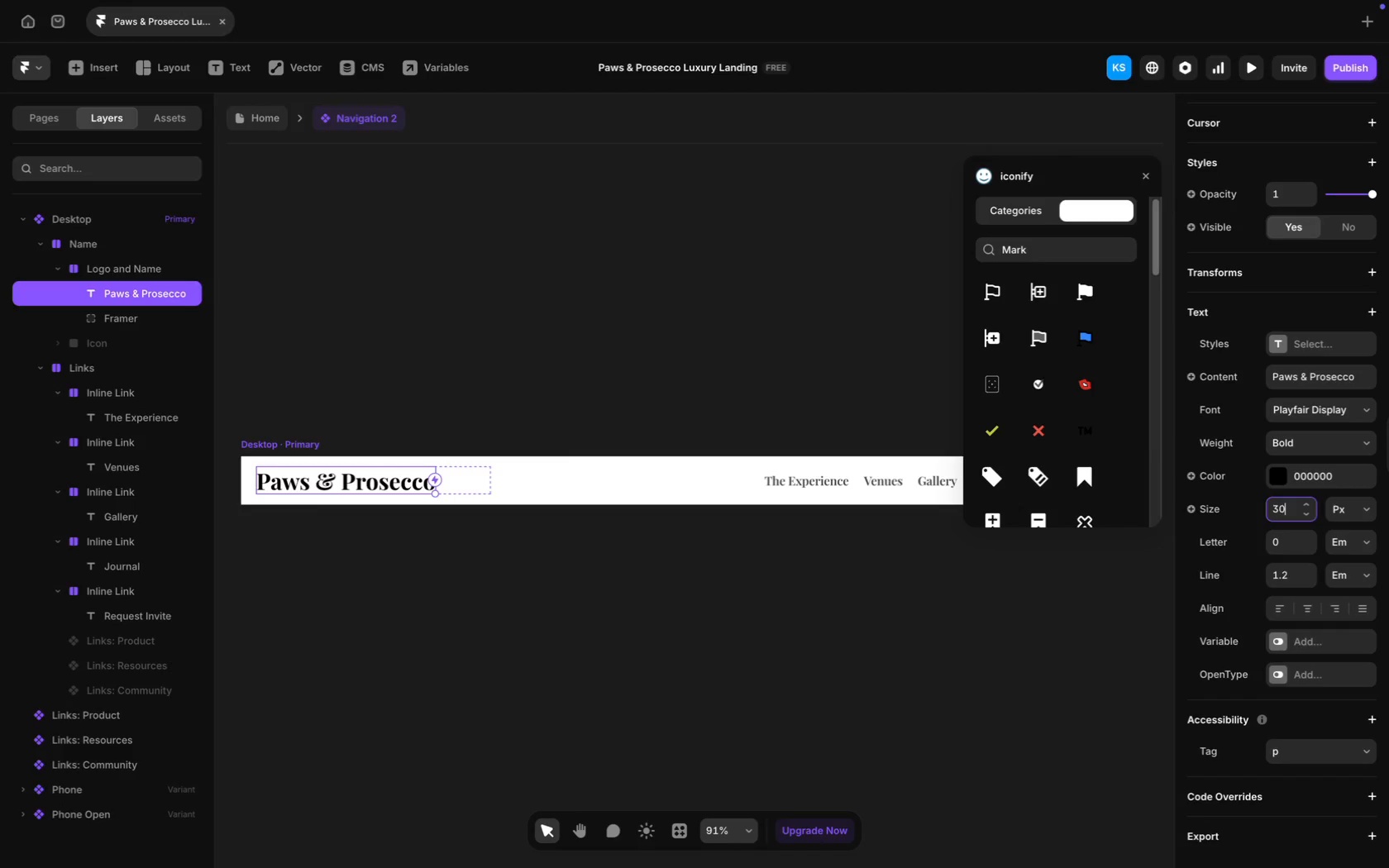 
key(Enter)
 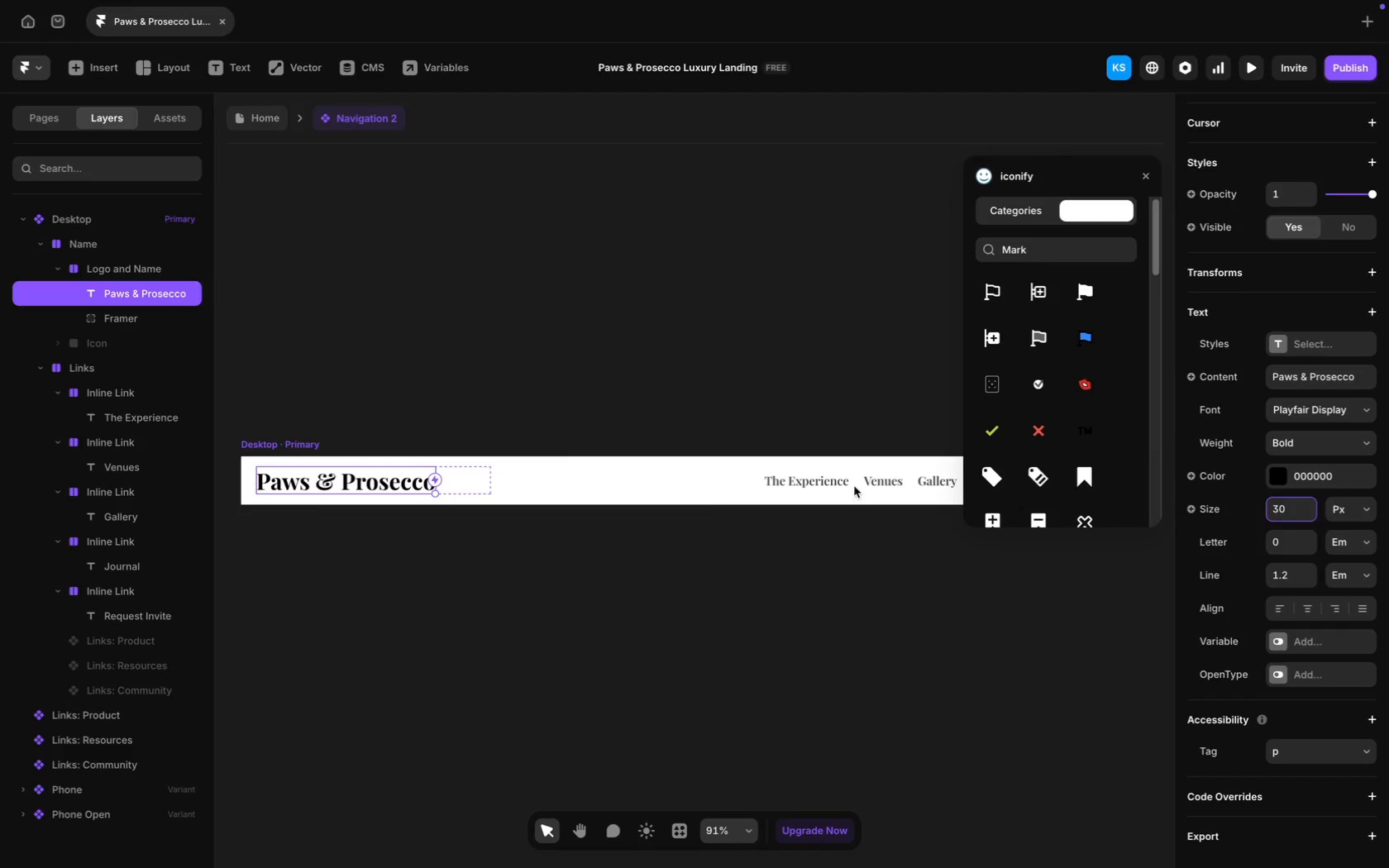 
scroll: coordinate [711, 505], scroll_direction: up, amount: 12.0
 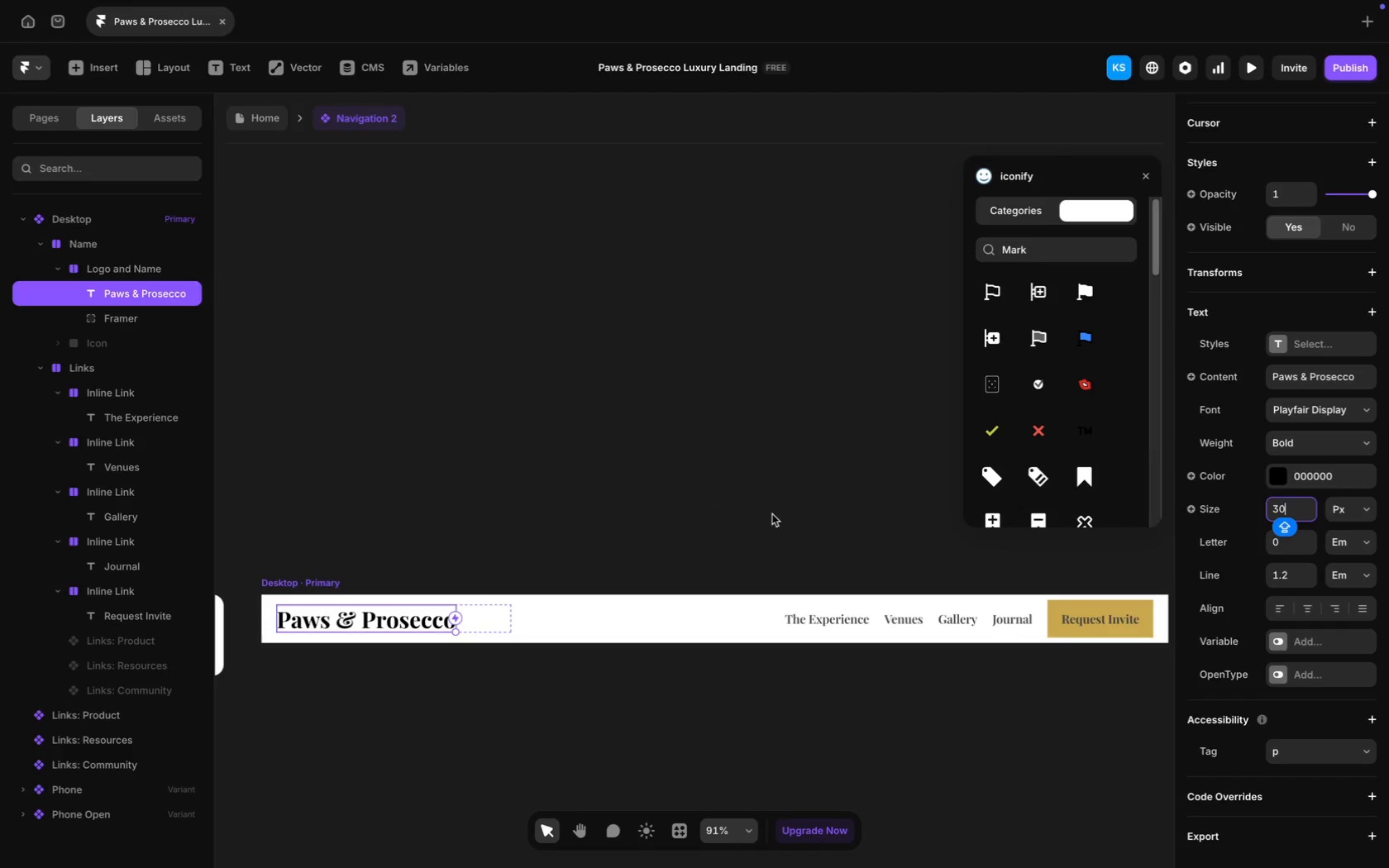 
key(Meta+A)
 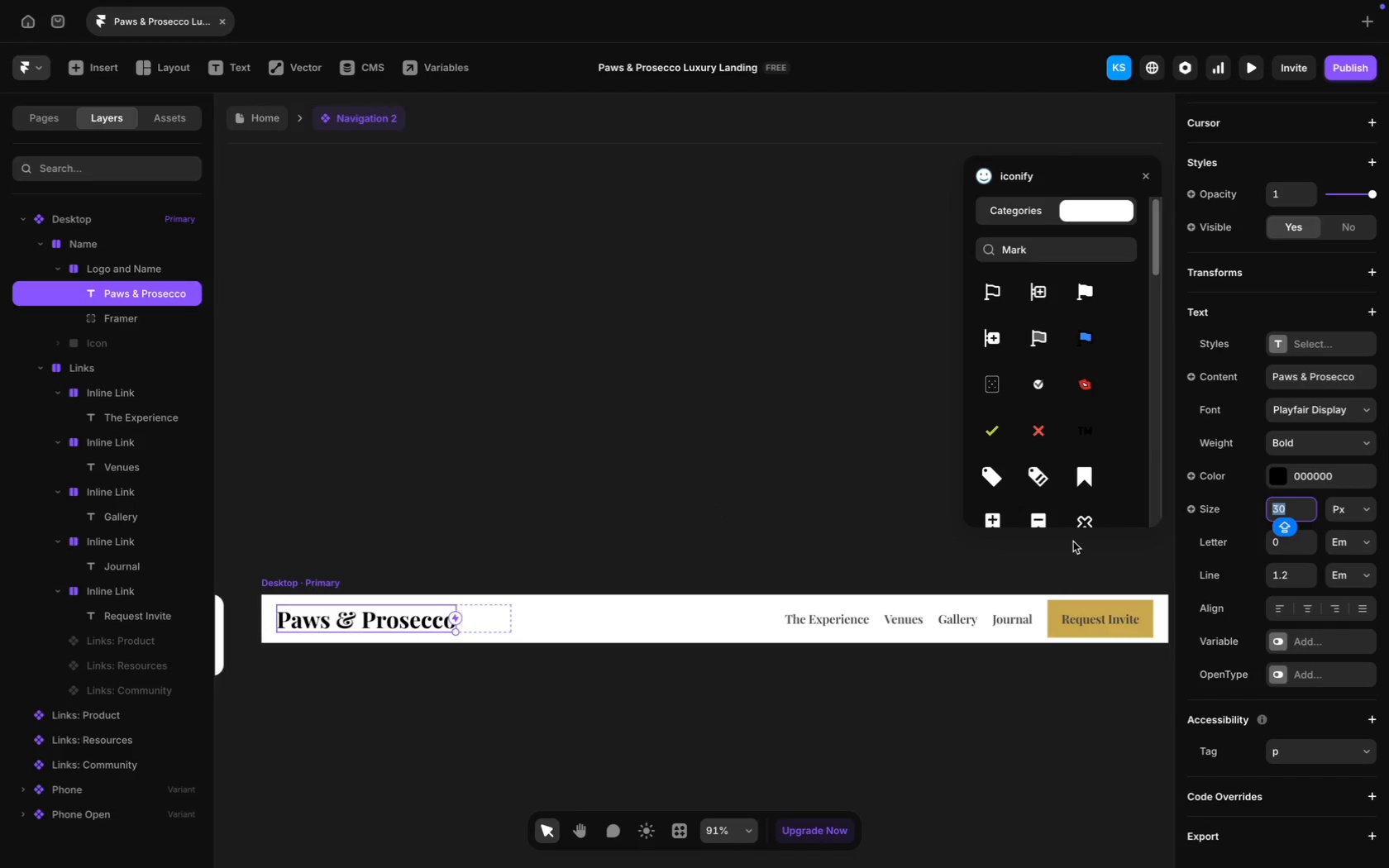 
type(25)
 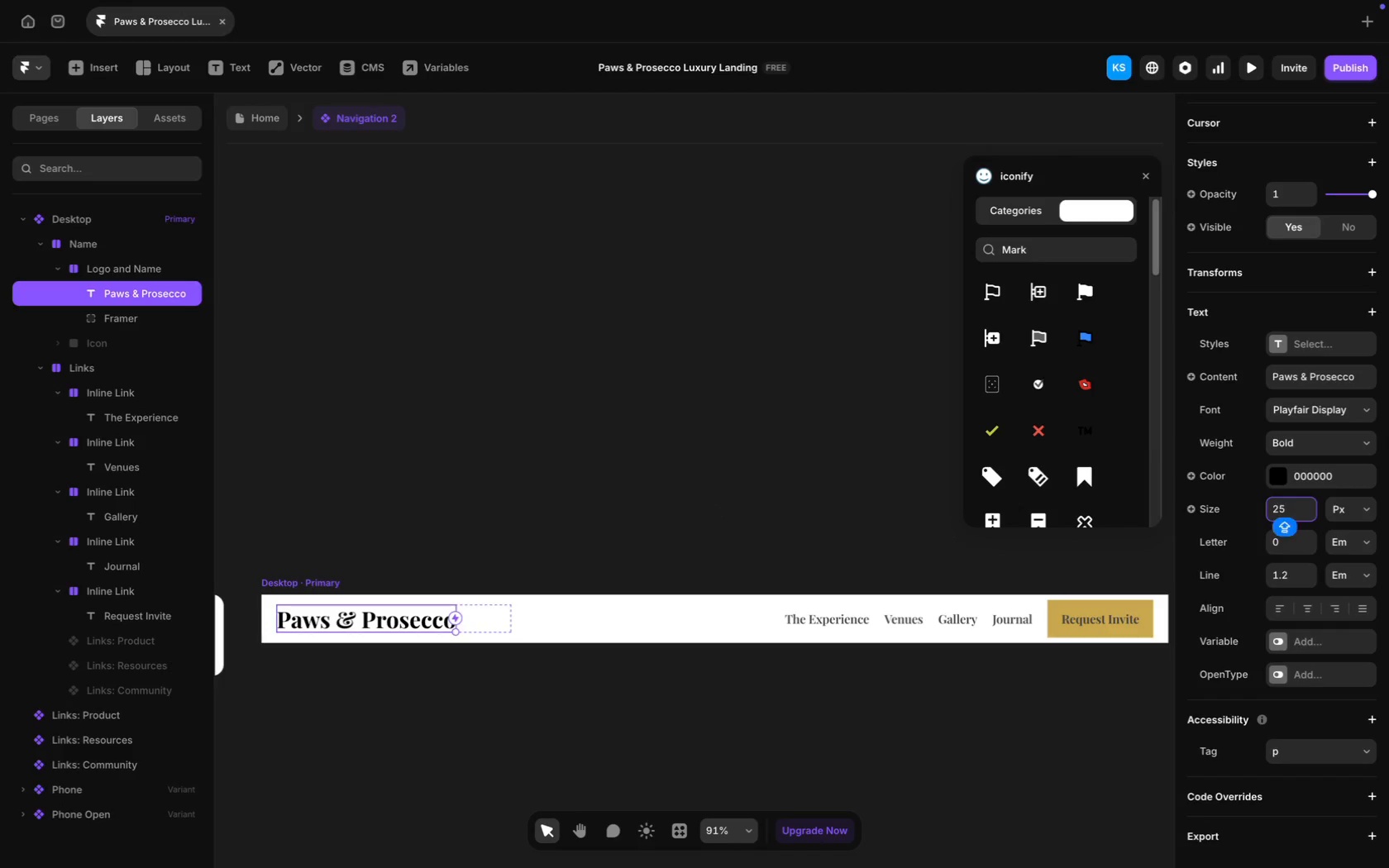 
key(Enter)
 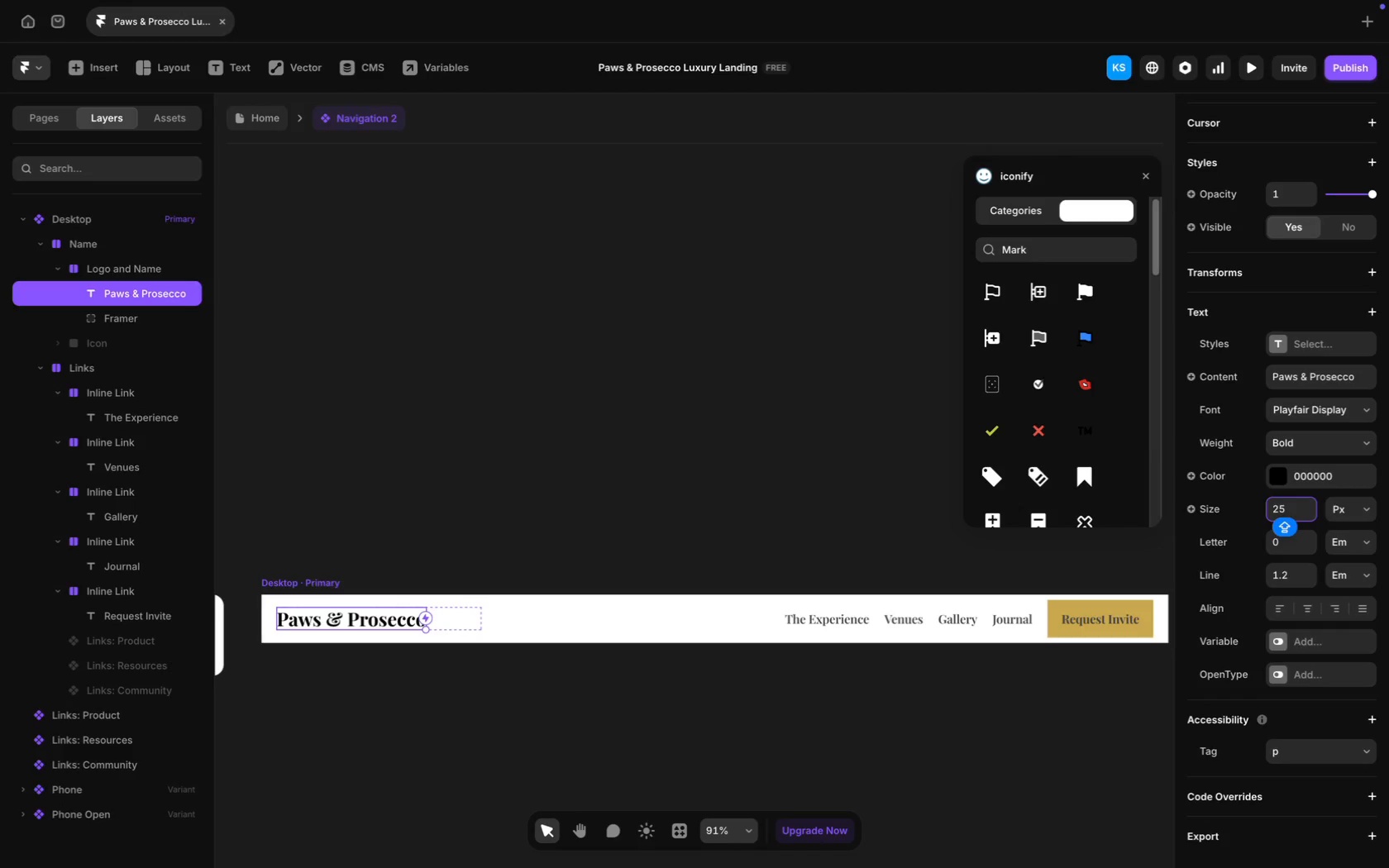 
wait(6.59)
 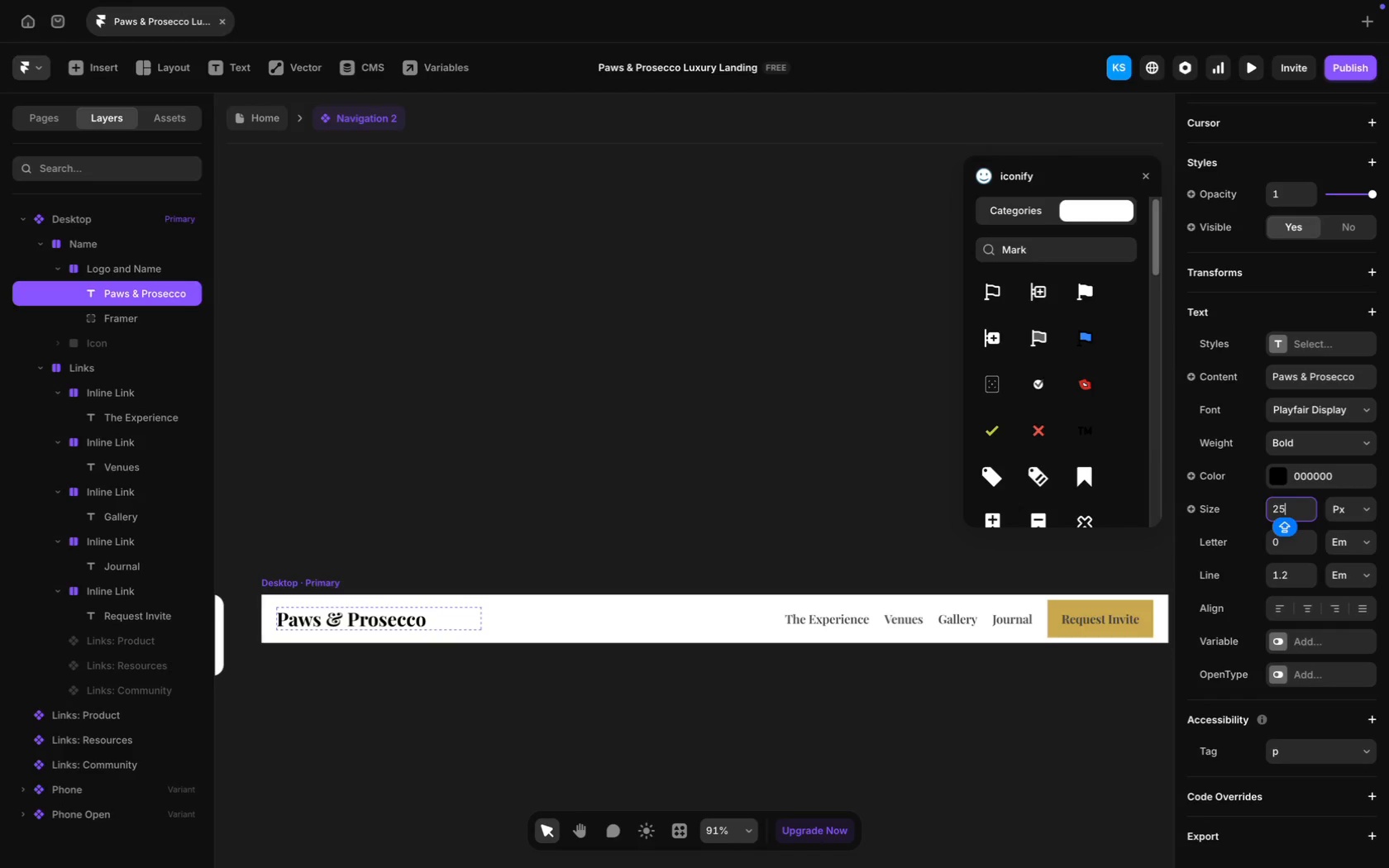 
key(Enter)
 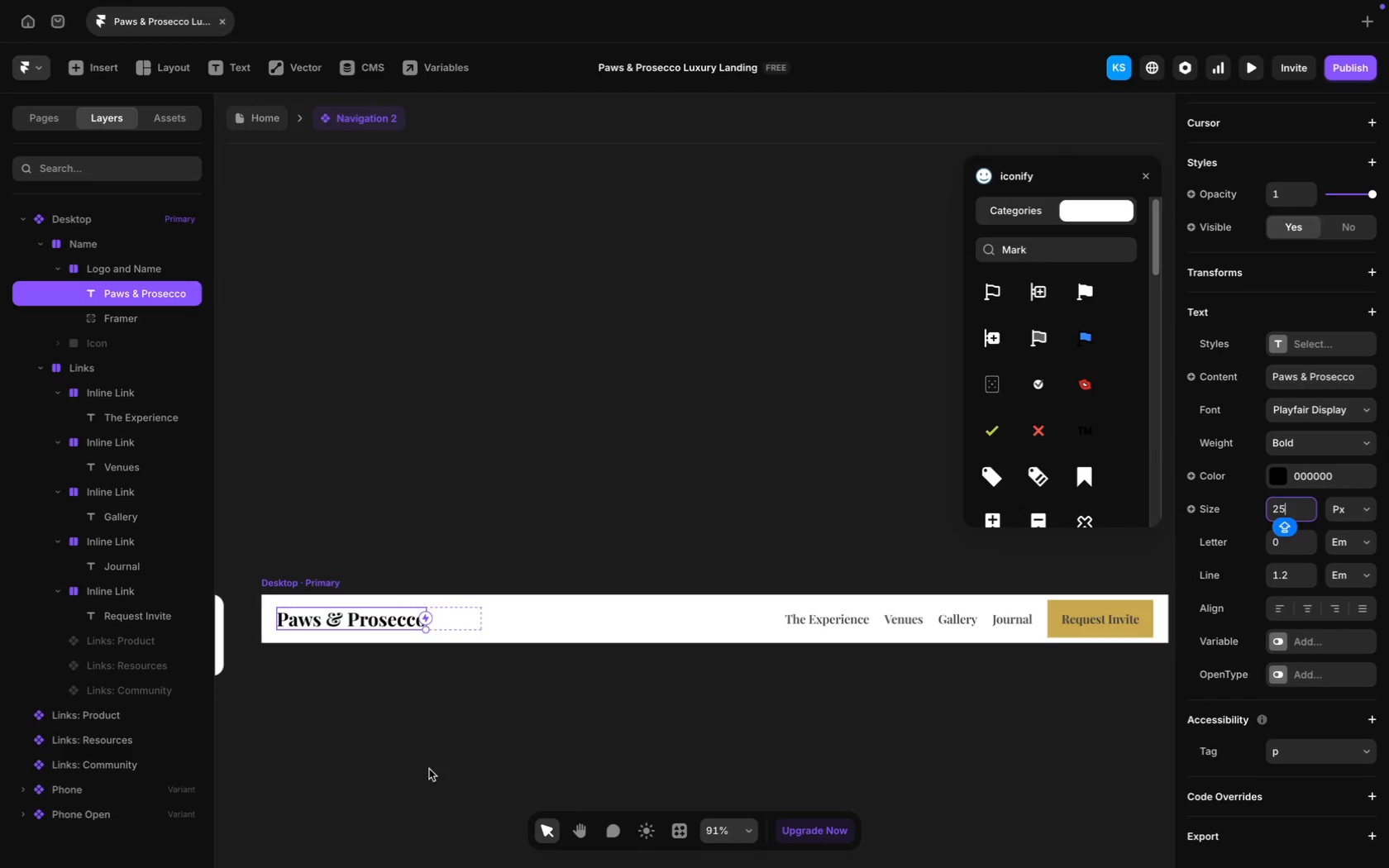 
scroll: coordinate [476, 760], scroll_direction: down, amount: 7.0
 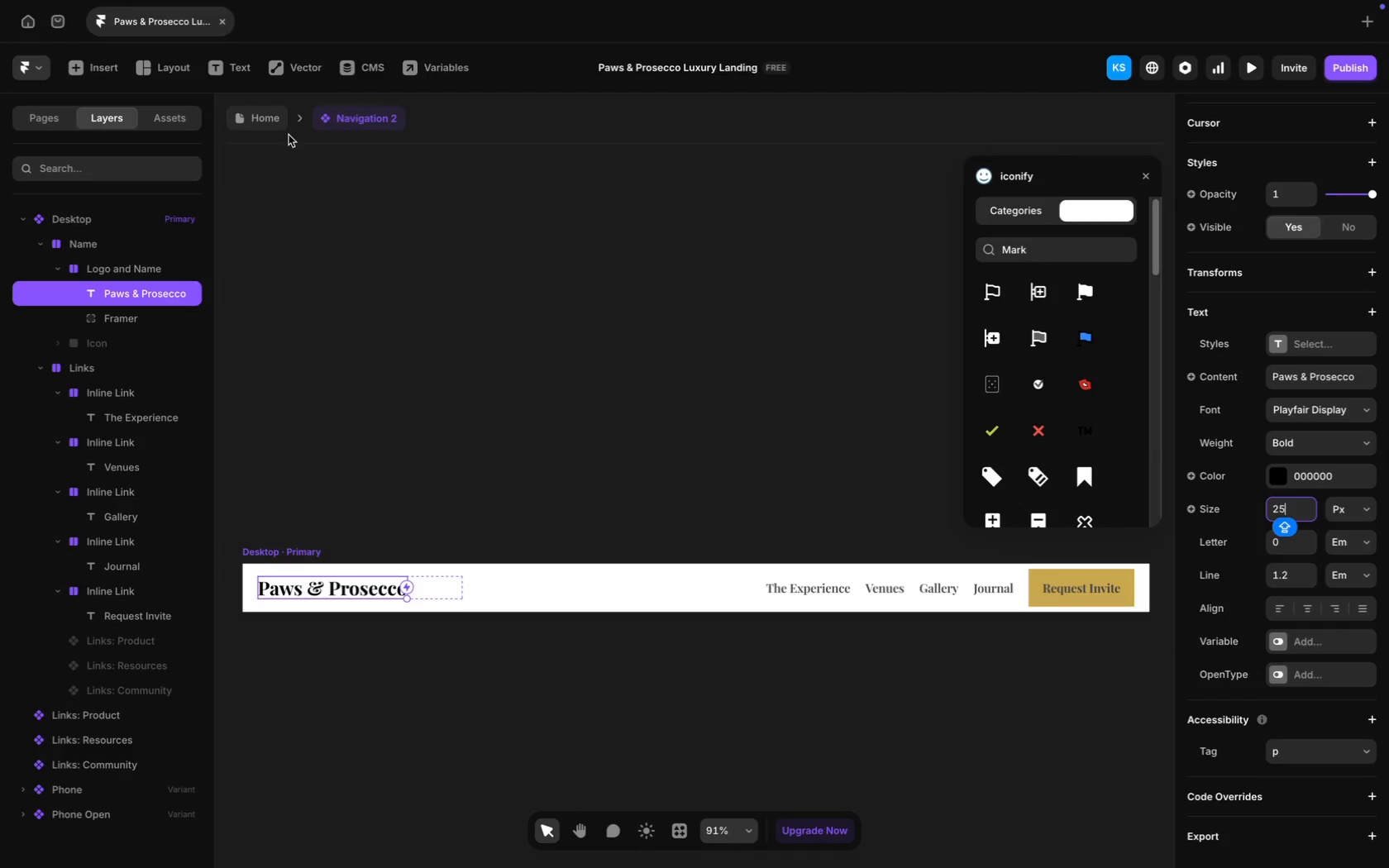 
left_click([274, 122])
 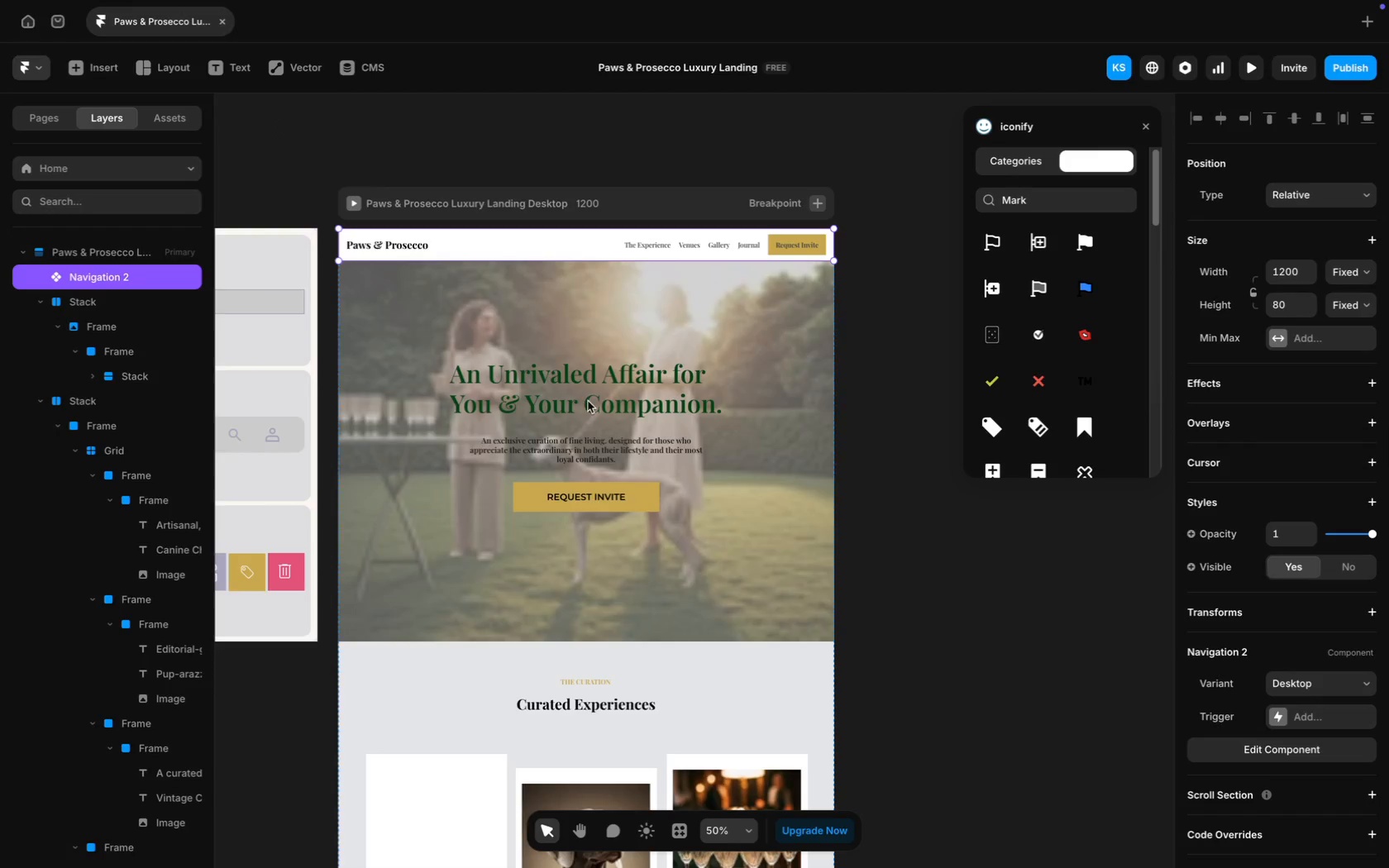 
scroll: coordinate [671, 556], scroll_direction: down, amount: 90.0
 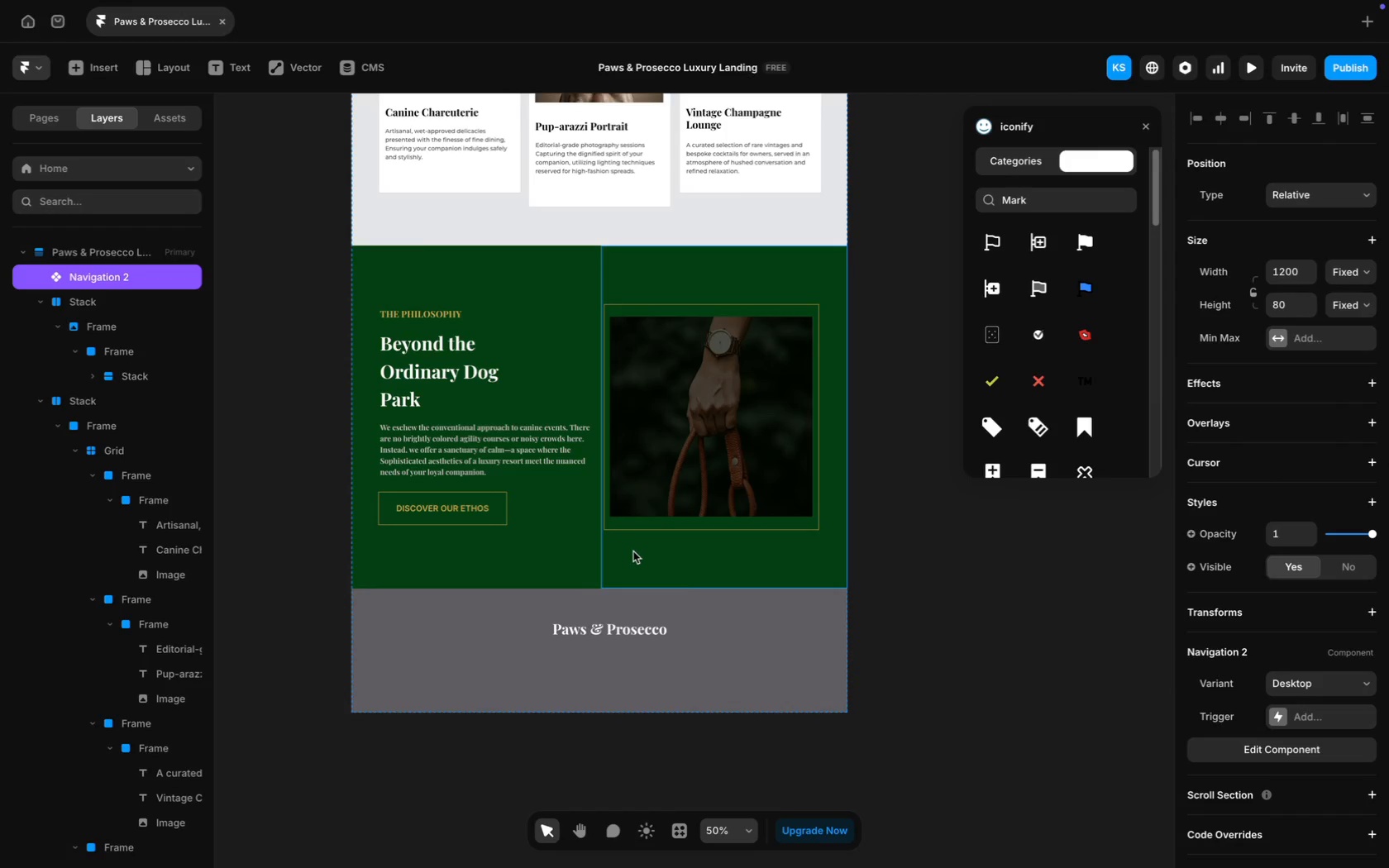 
scroll: coordinate [716, 587], scroll_direction: up, amount: 26.0
 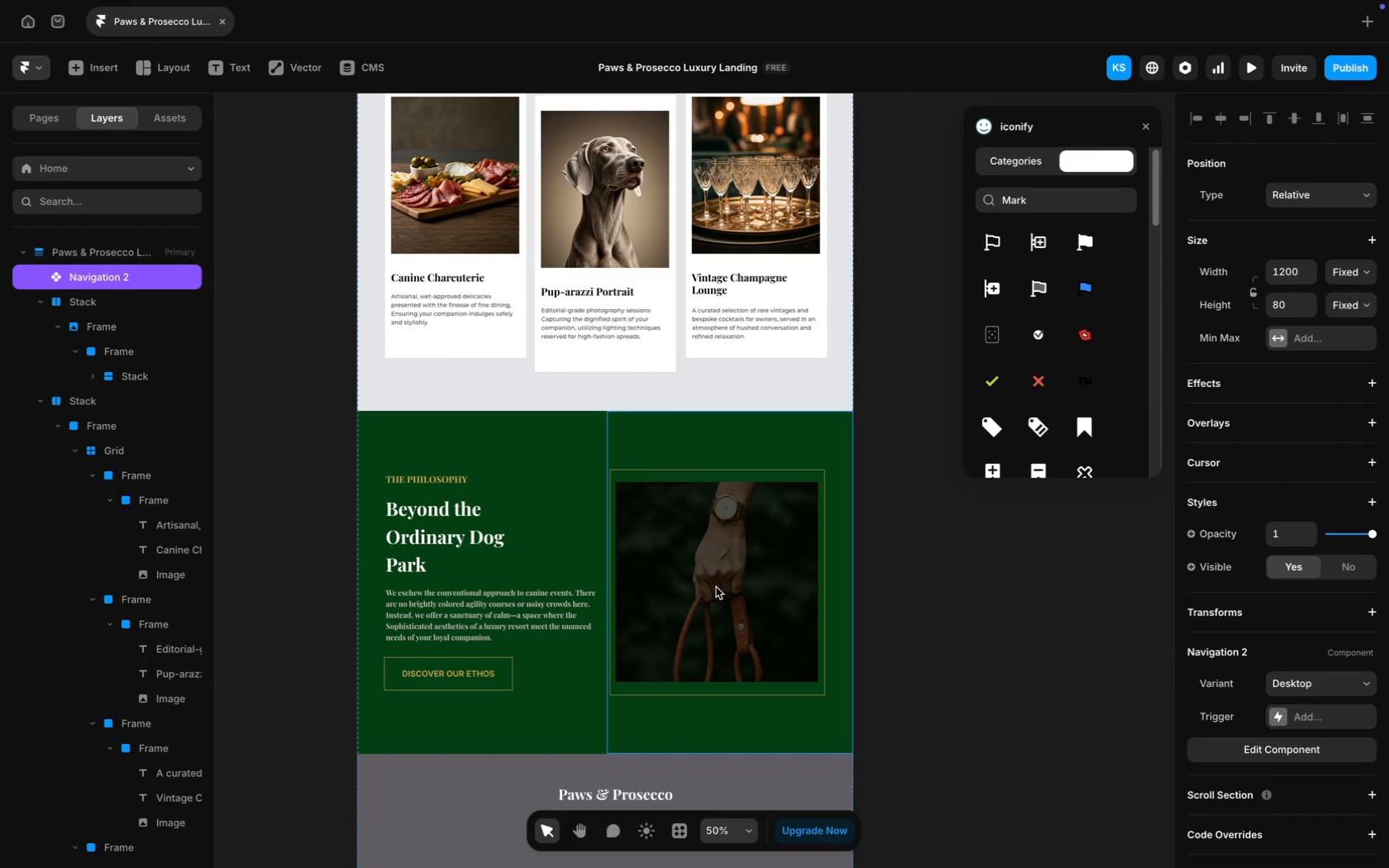 
scroll: coordinate [634, 583], scroll_direction: down, amount: 19.0
 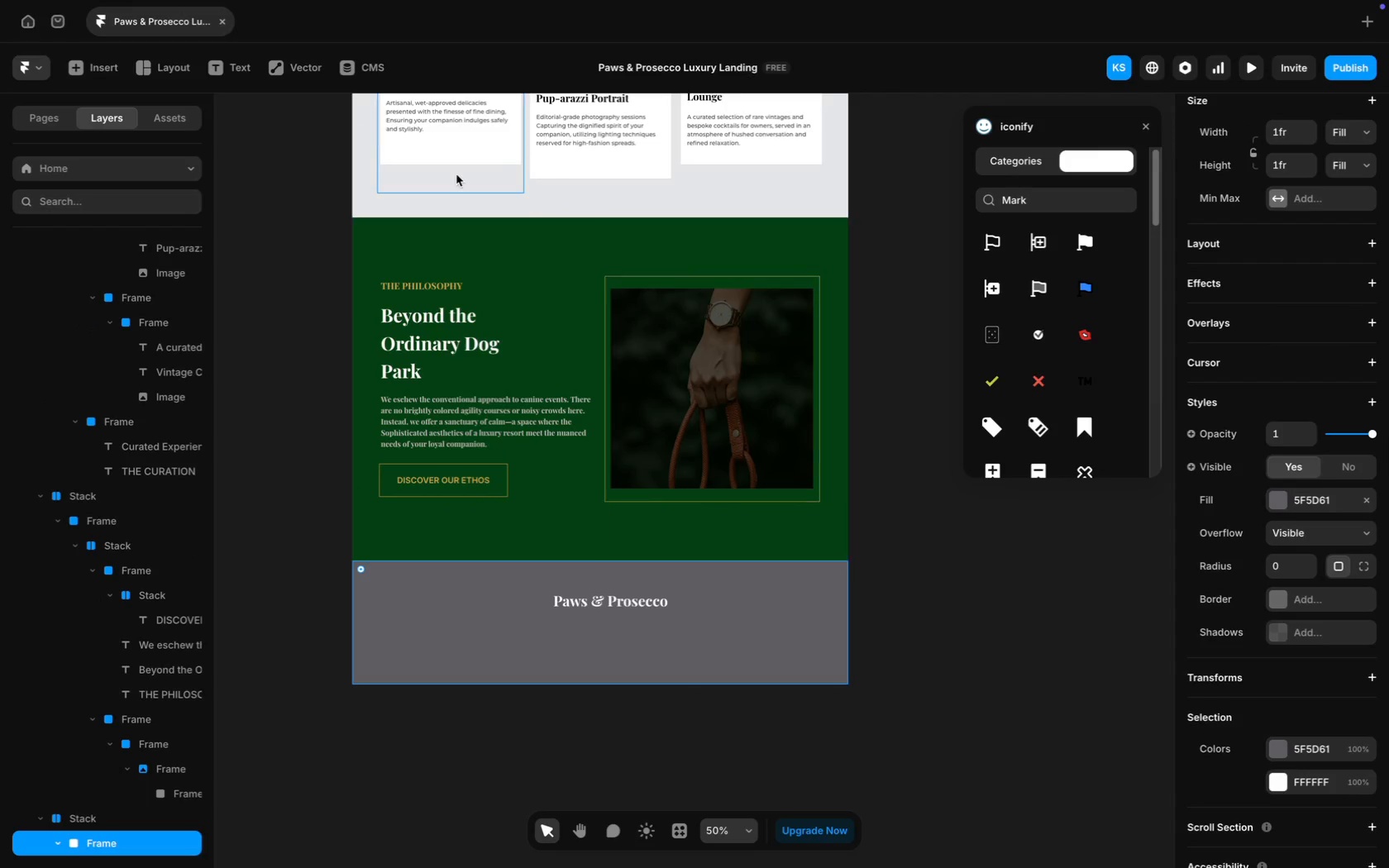 
left_click([242, 70])
 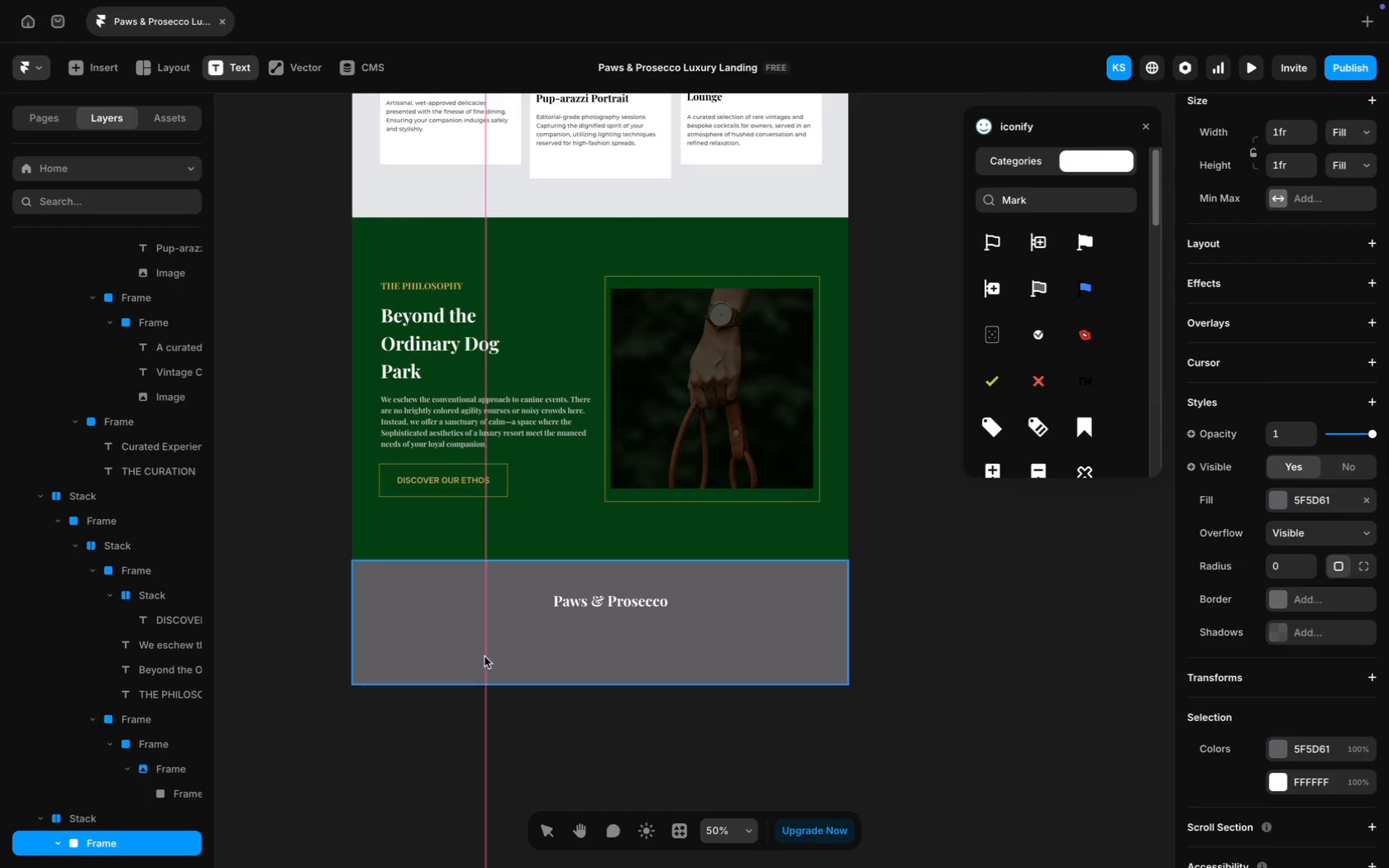 
wait(9.61)
 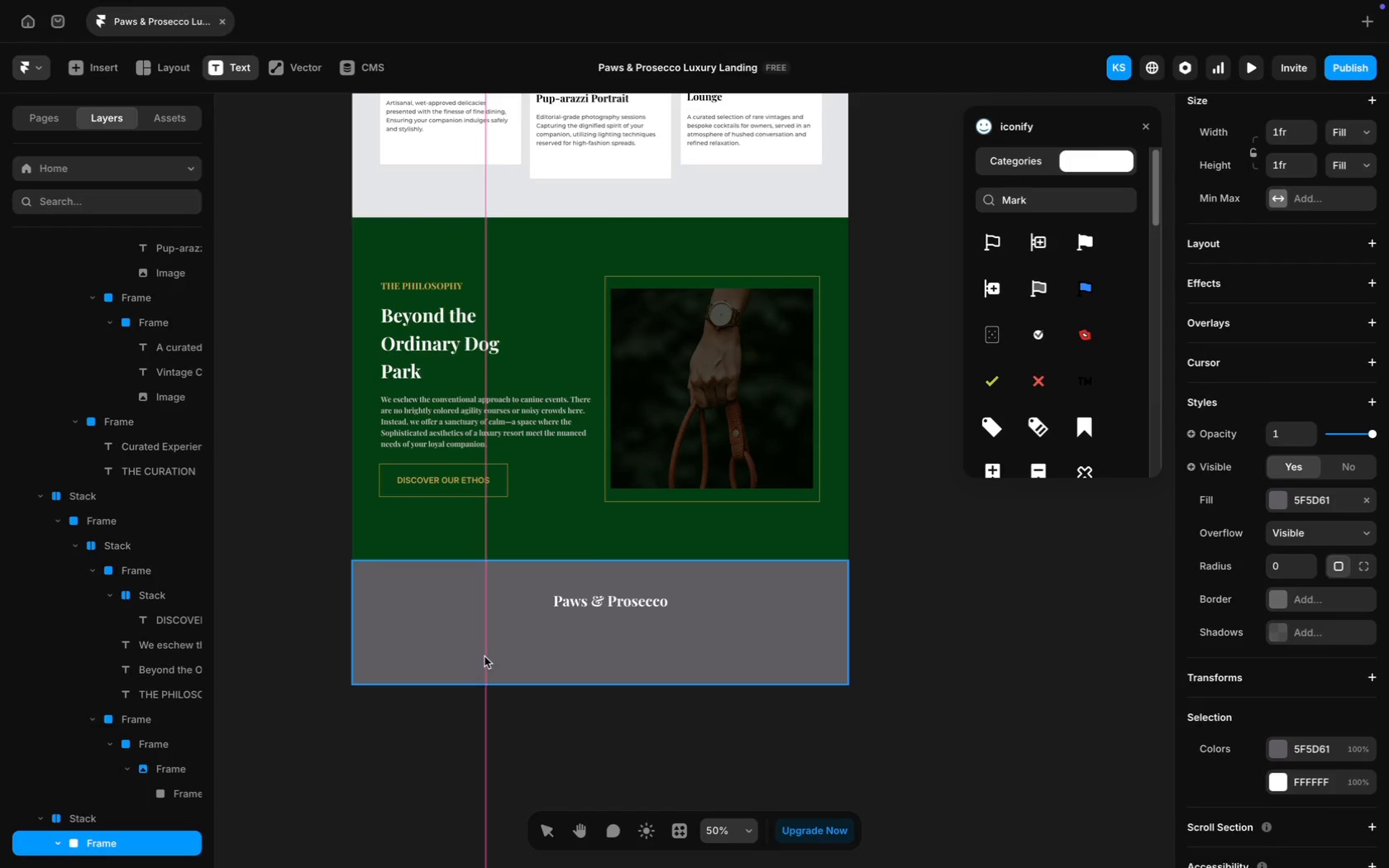 
left_click([486, 638])